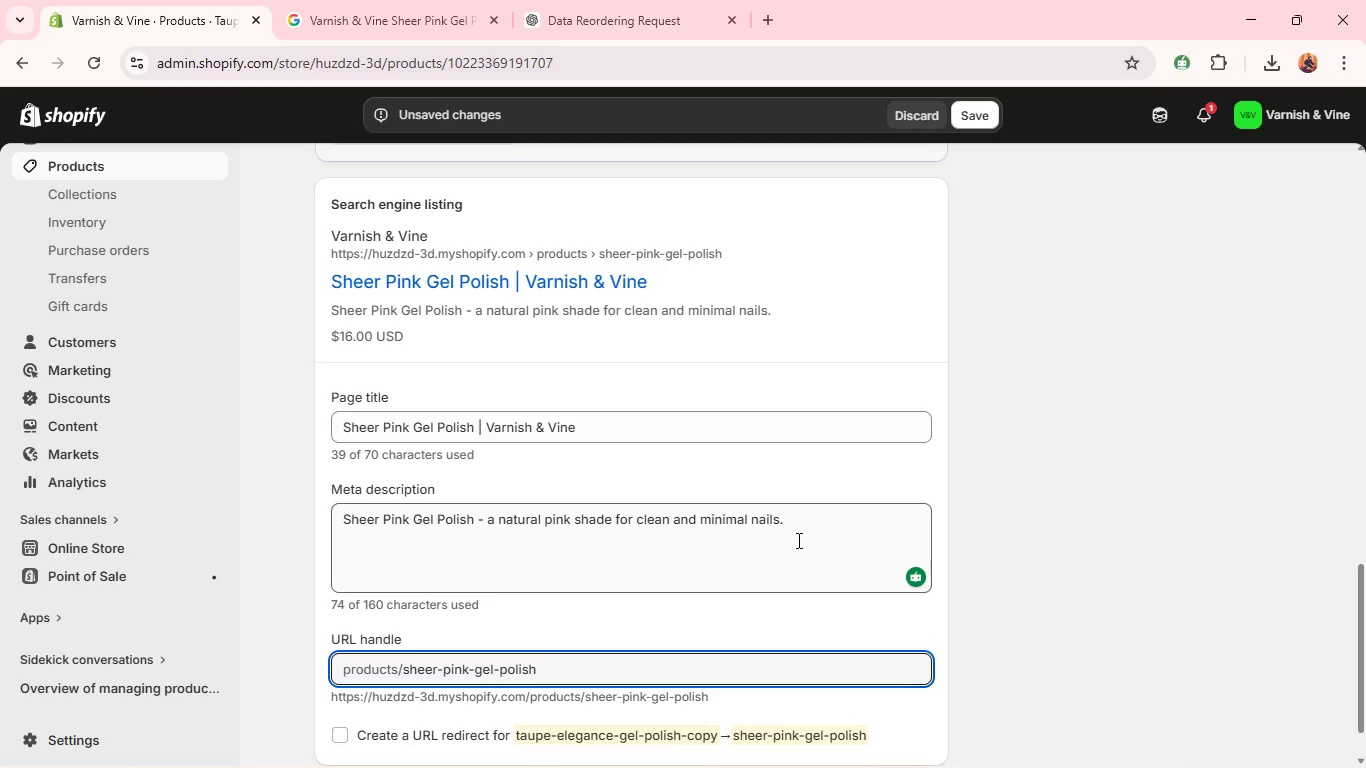 
left_click([797, 540])
 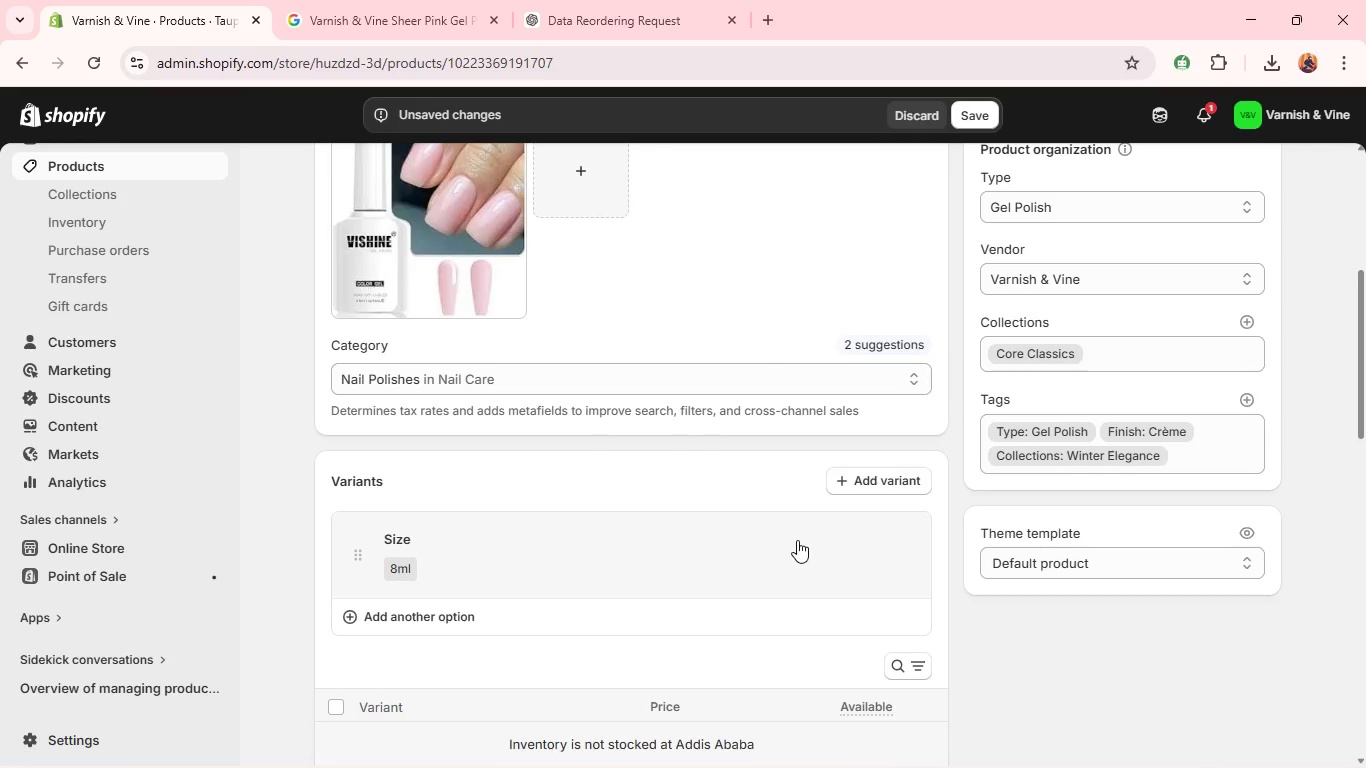 
wait(8.33)
 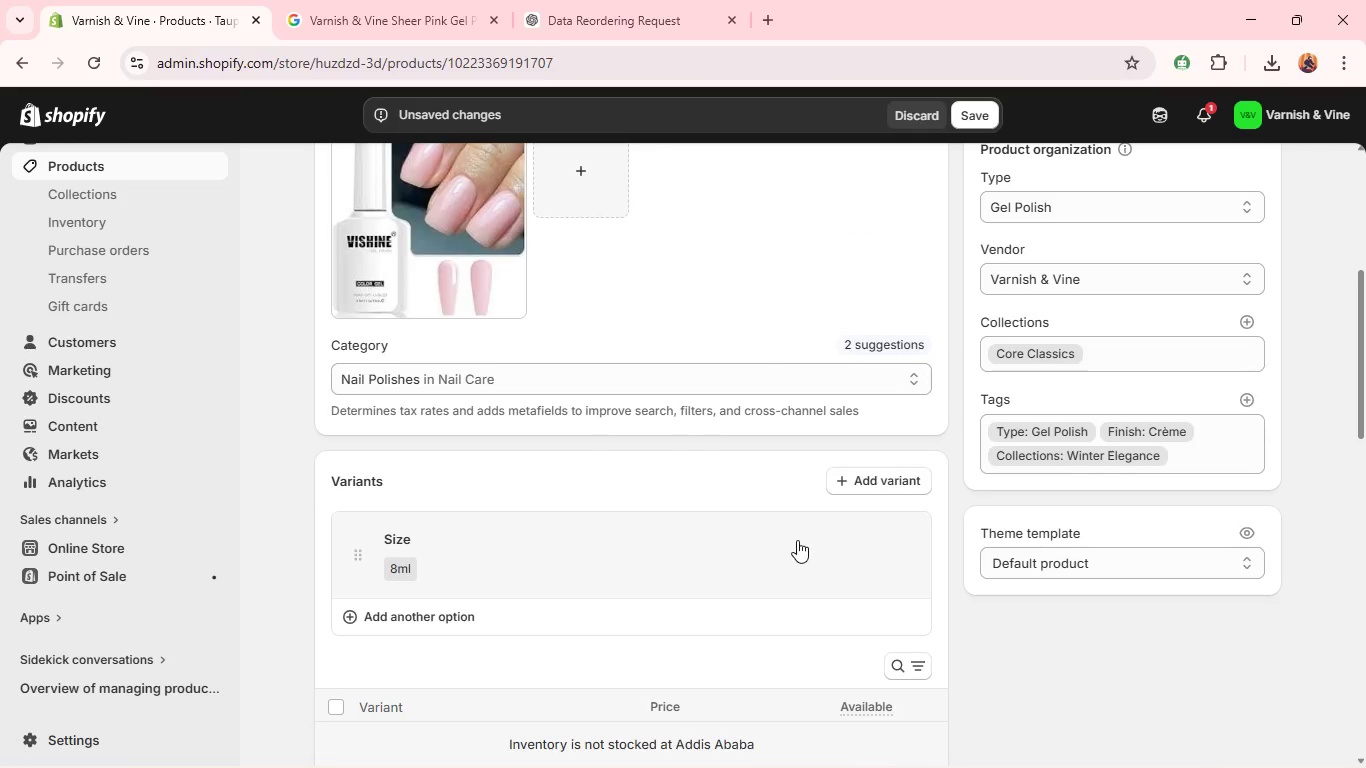 
left_click([1182, 429])
 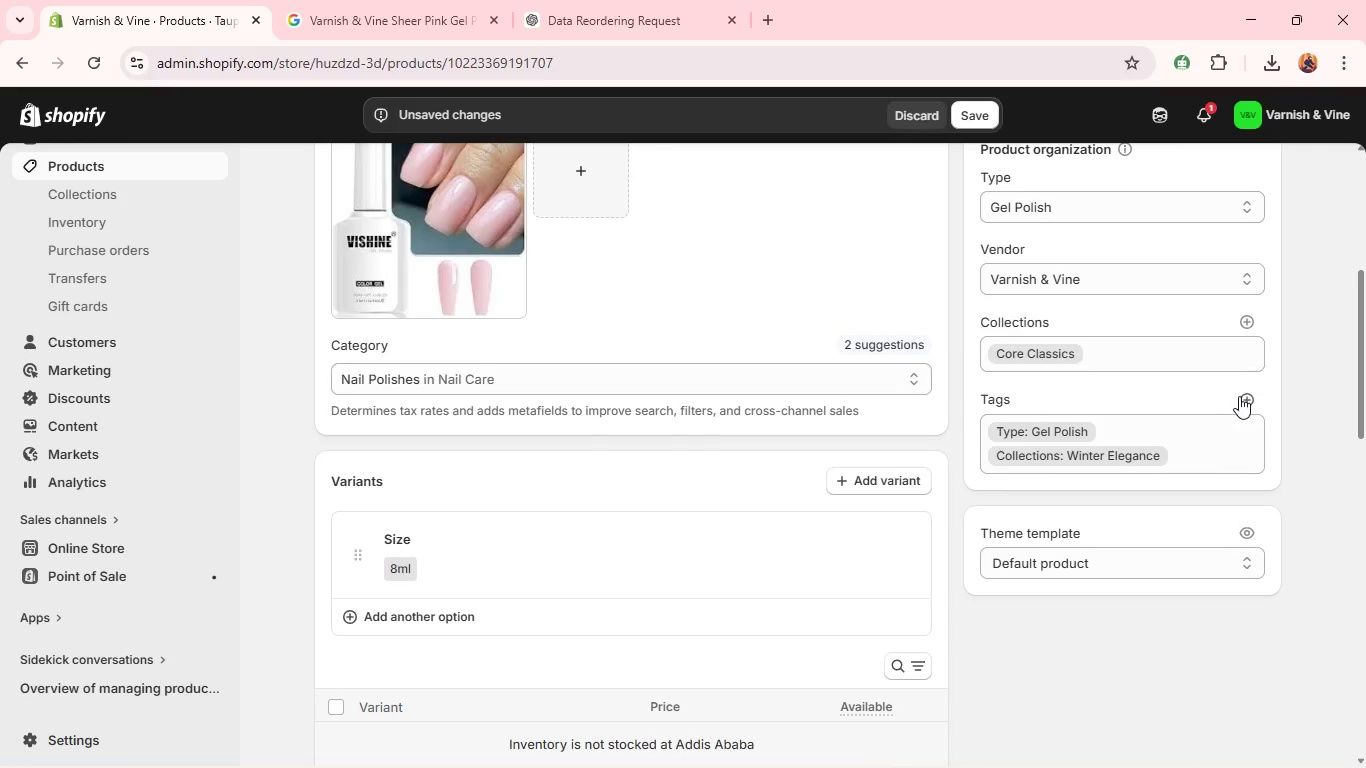 
left_click([1247, 397])
 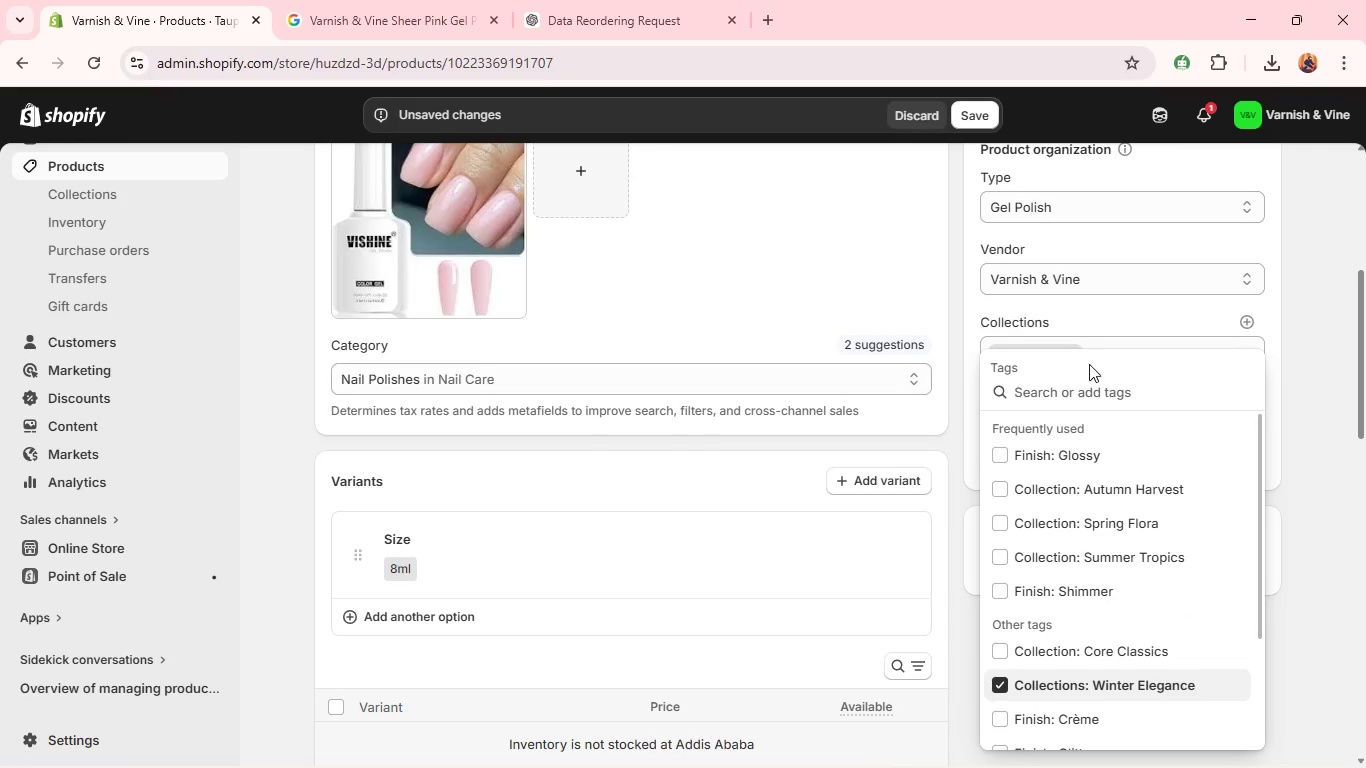 
left_click([1081, 391])
 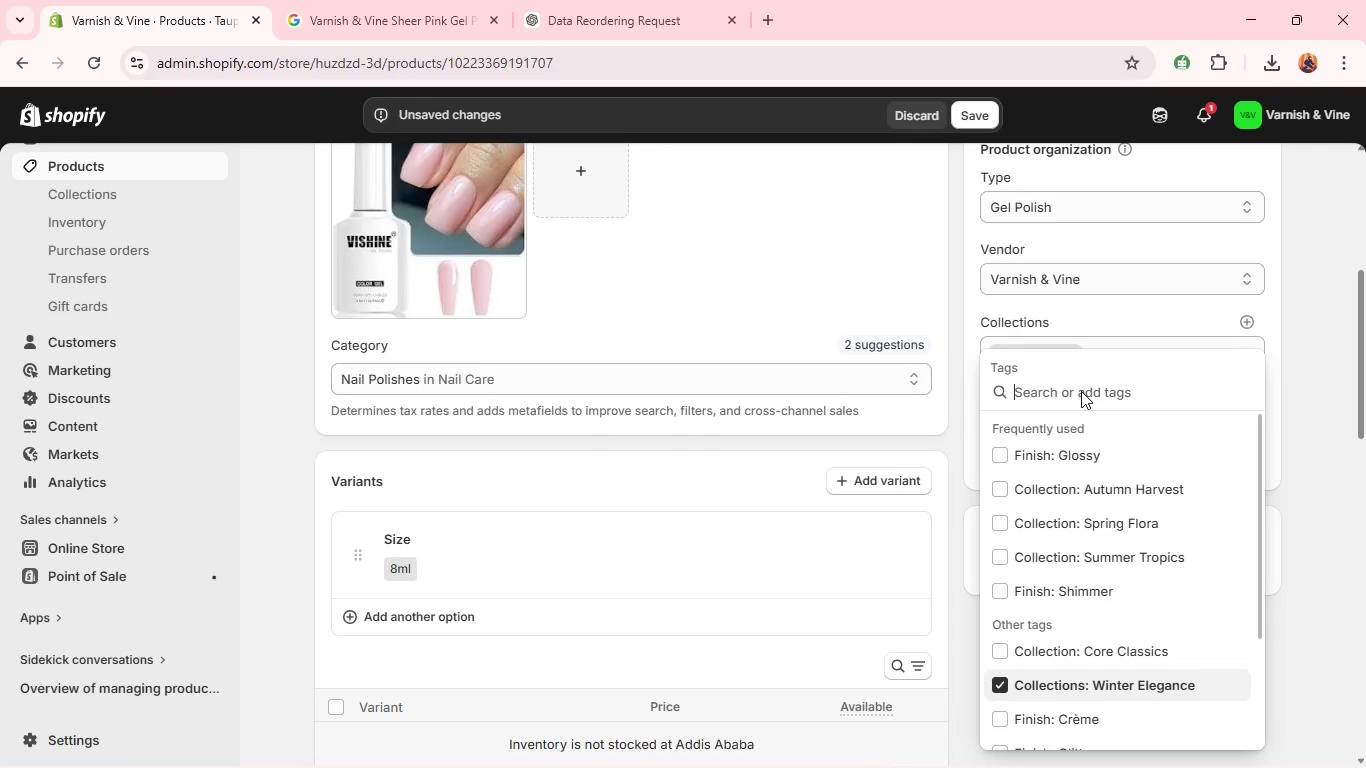 
type(Finis)
 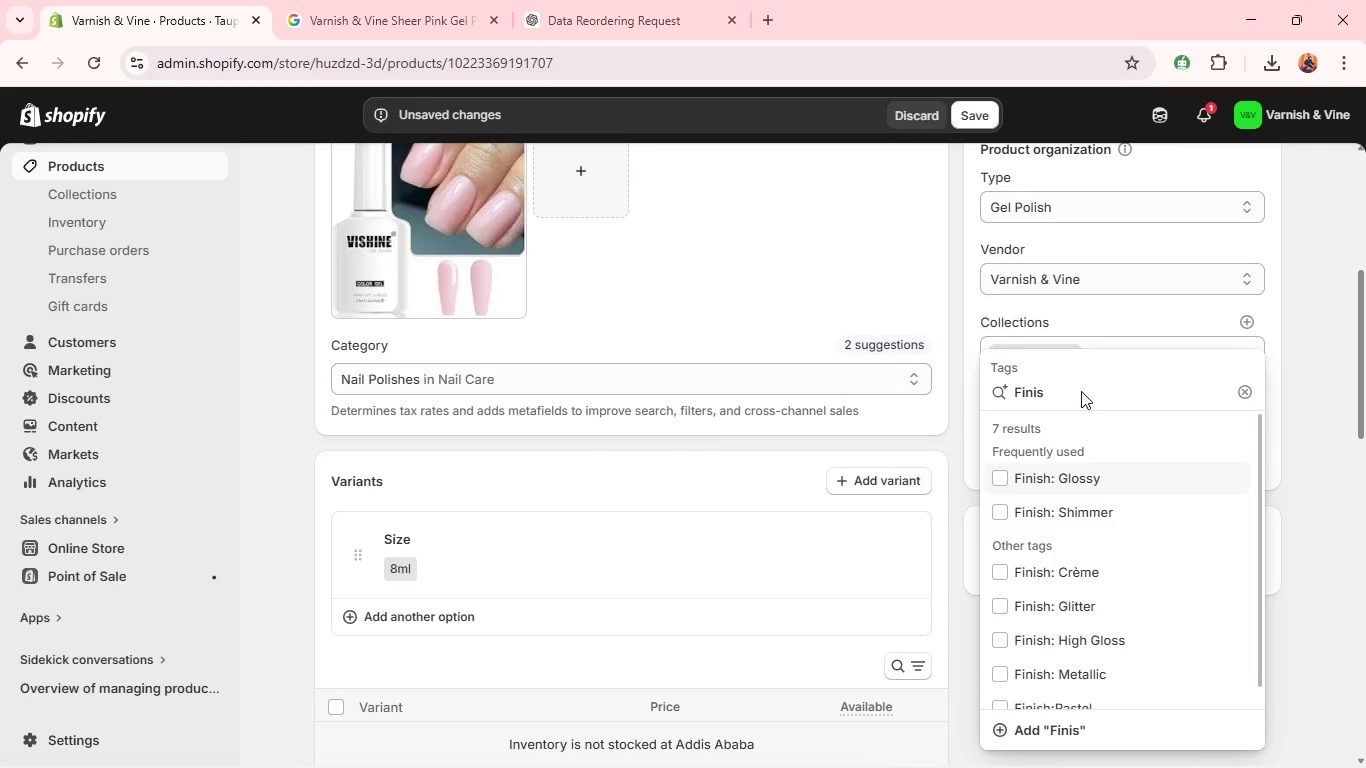 
type(h: Sheer)
 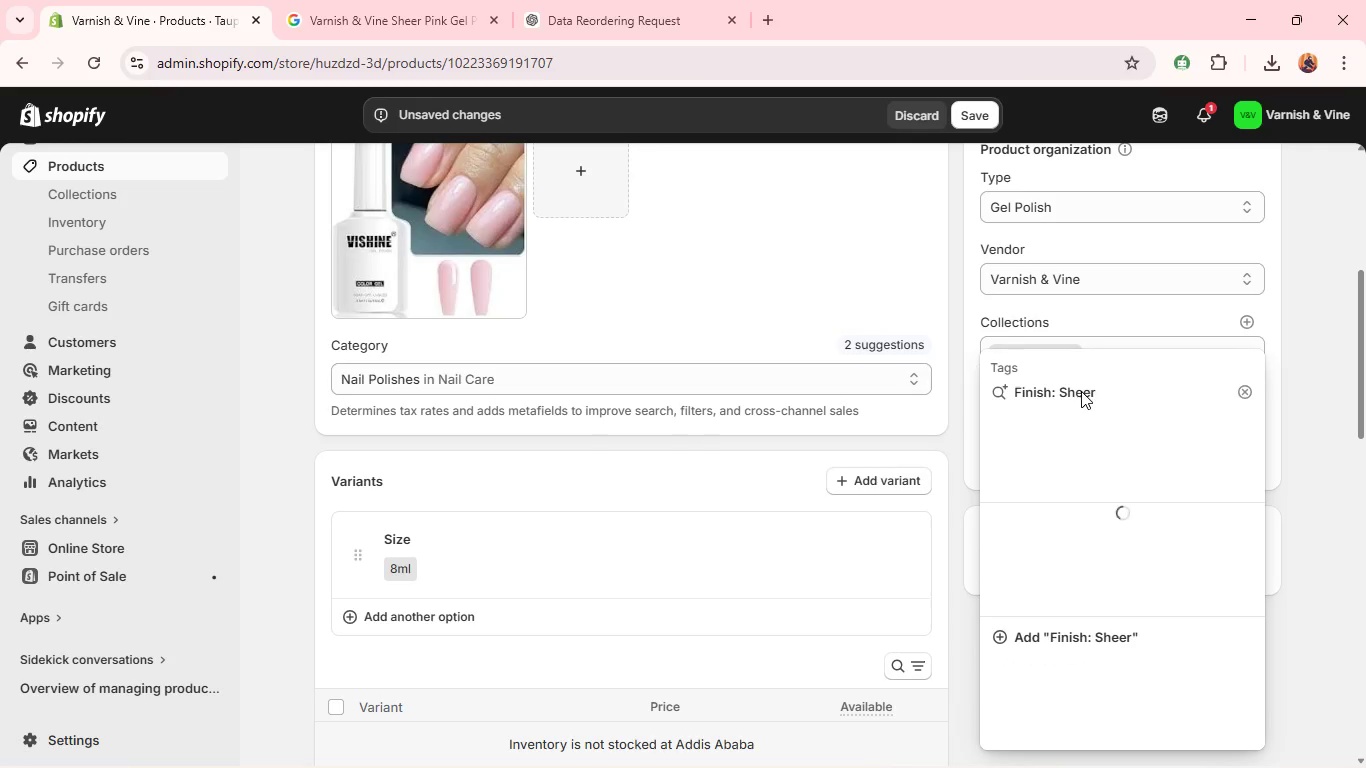 
key(Enter)
 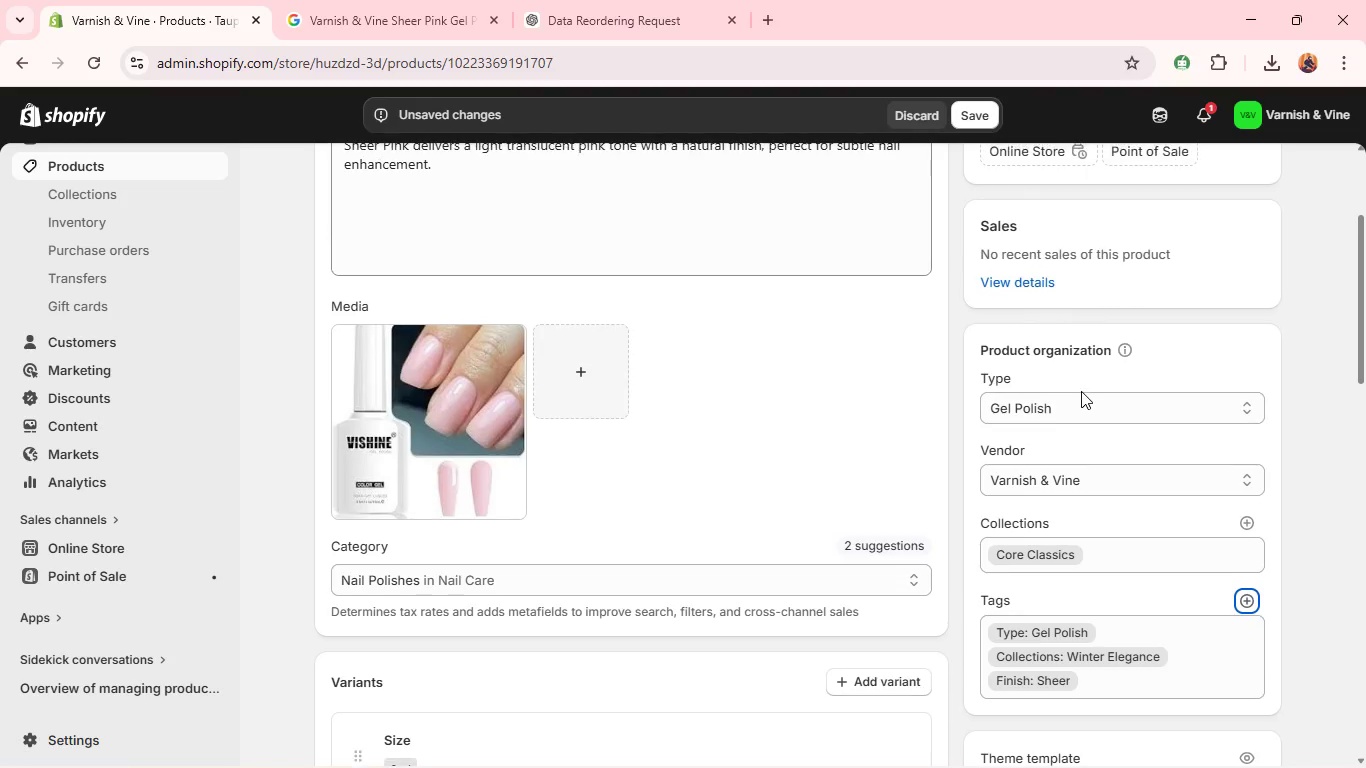 
wait(5.56)
 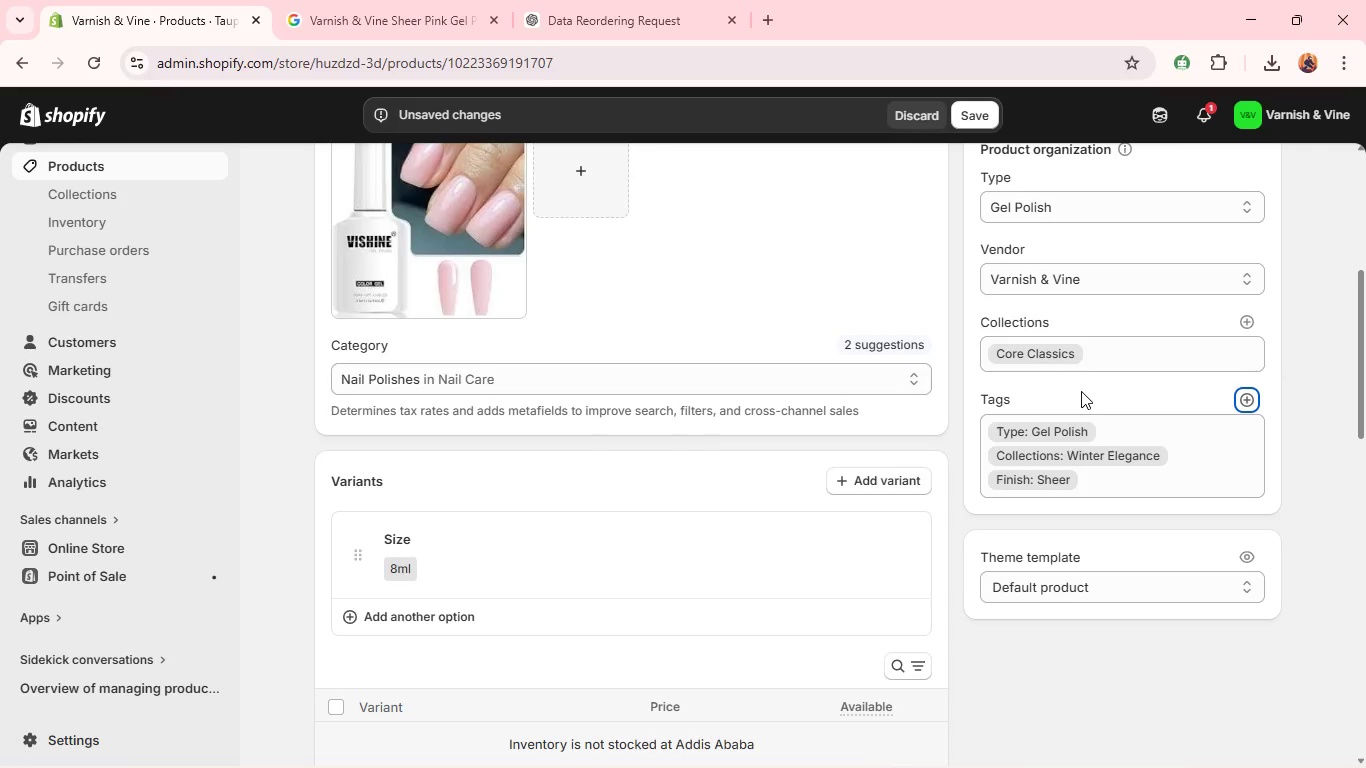 
left_click([1073, 262])
 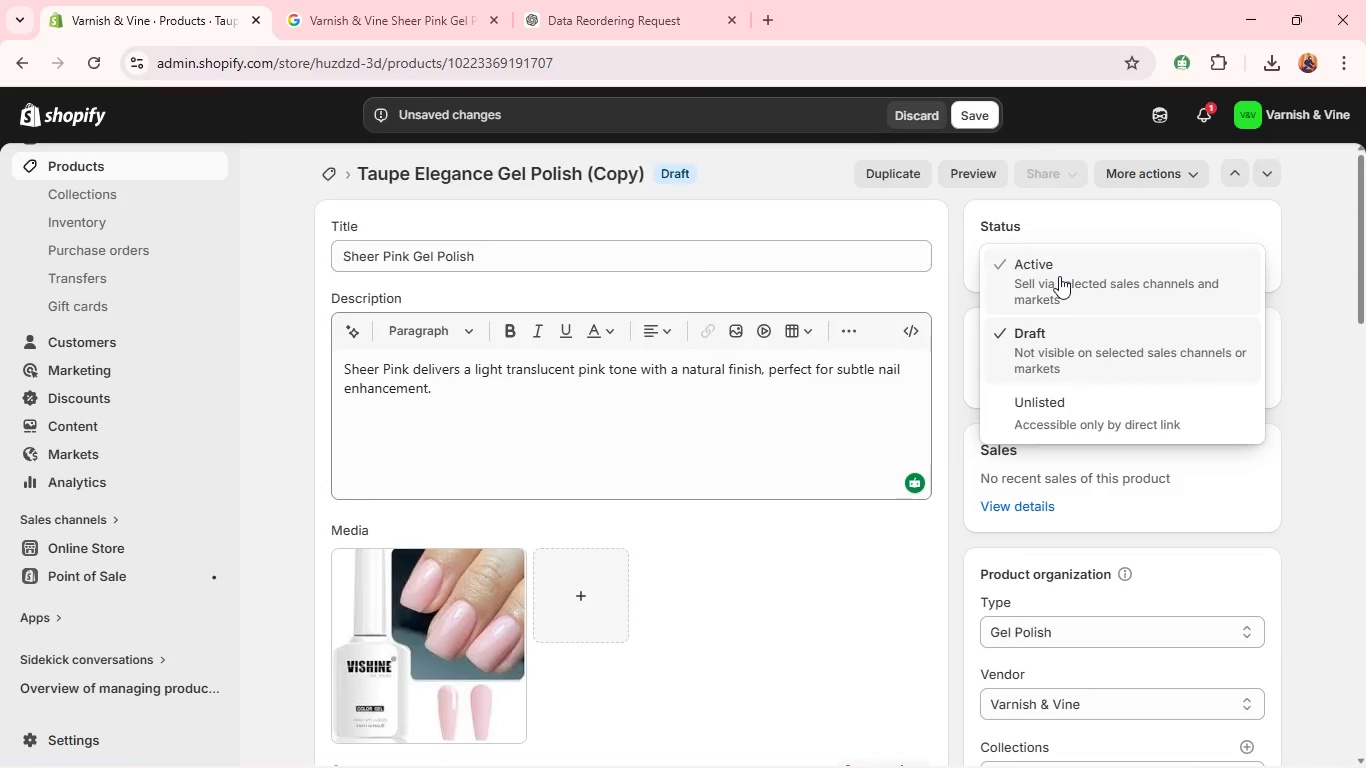 
left_click([1059, 276])
 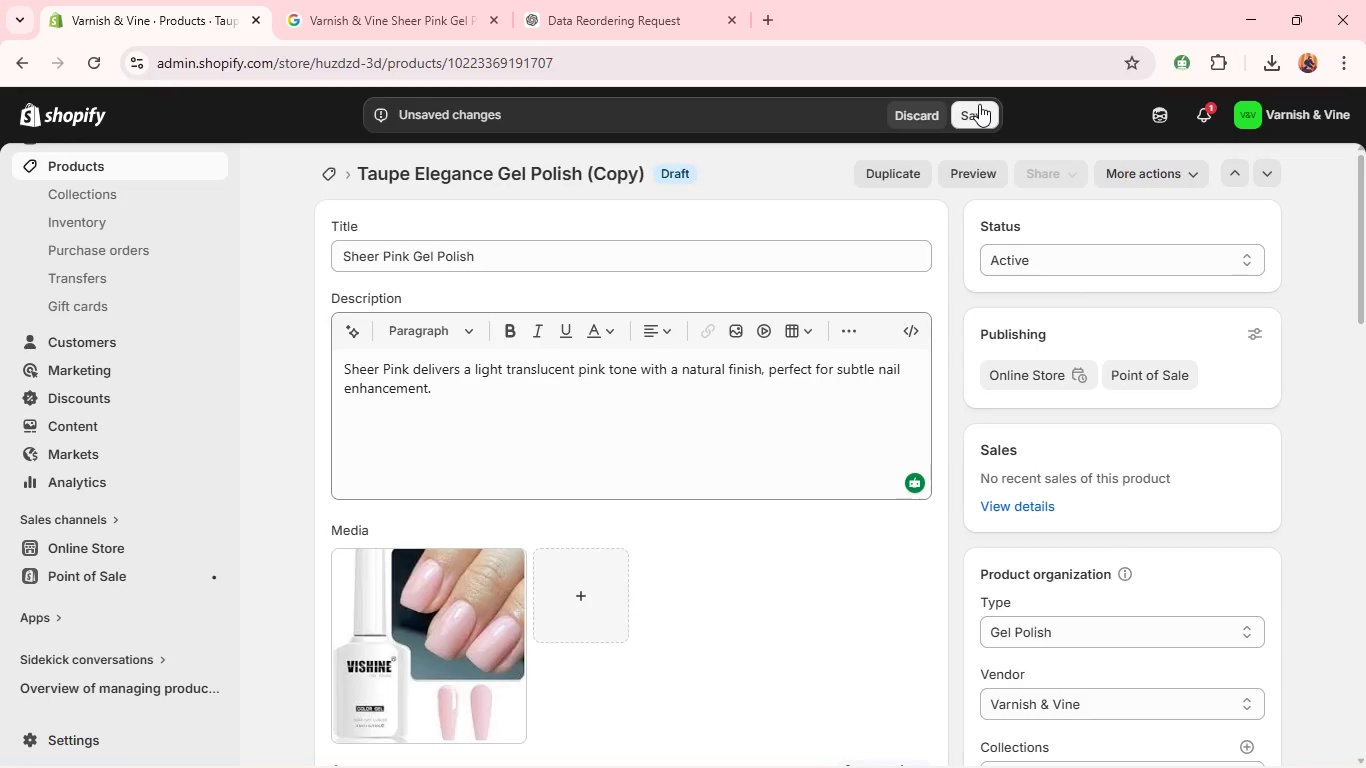 
left_click([979, 104])
 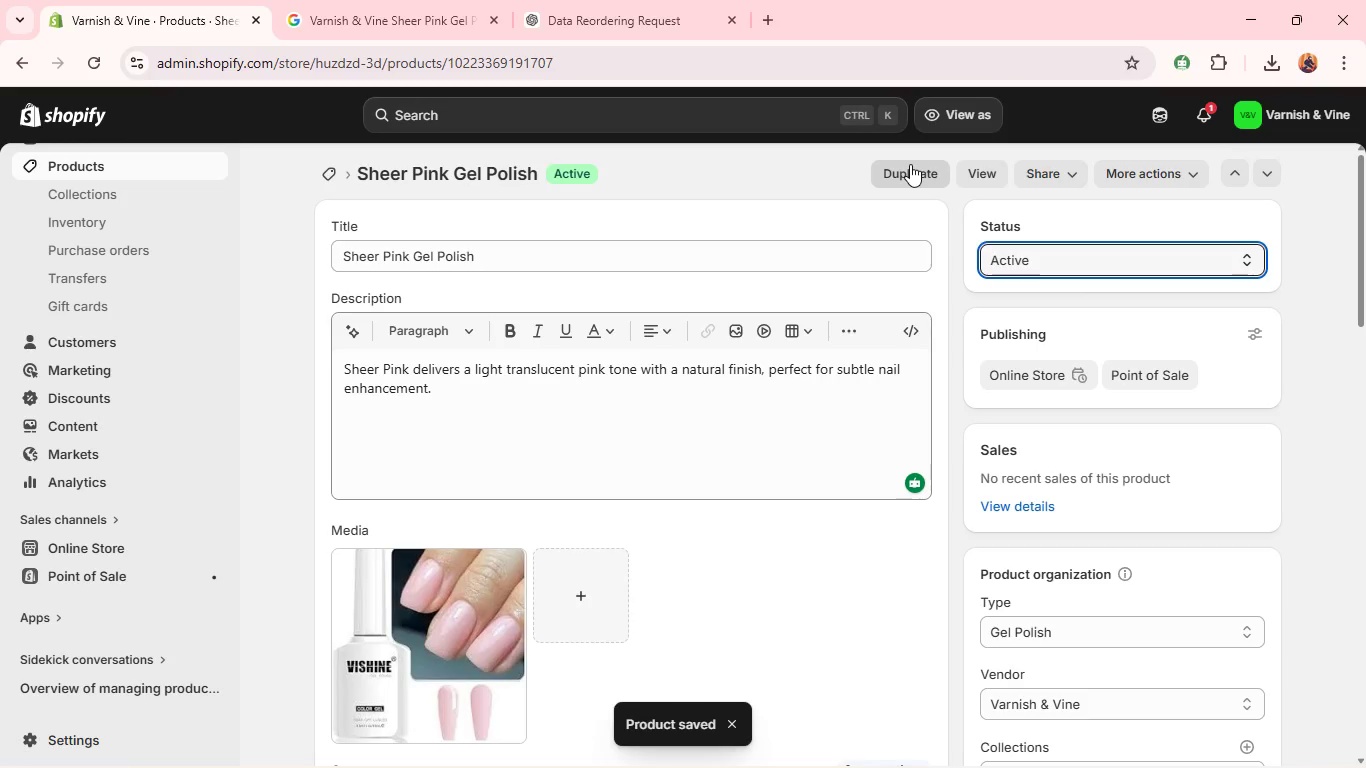 
wait(12.22)
 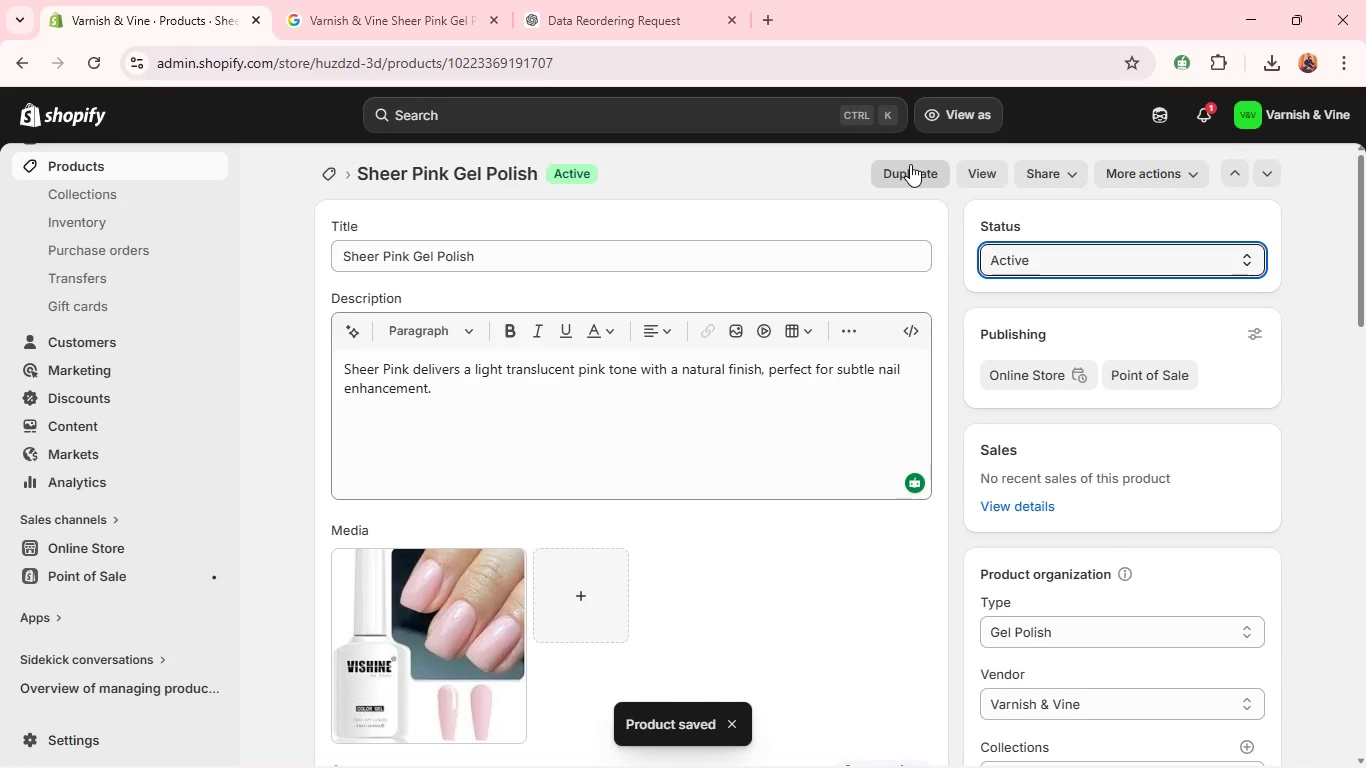 
left_click([928, 170])
 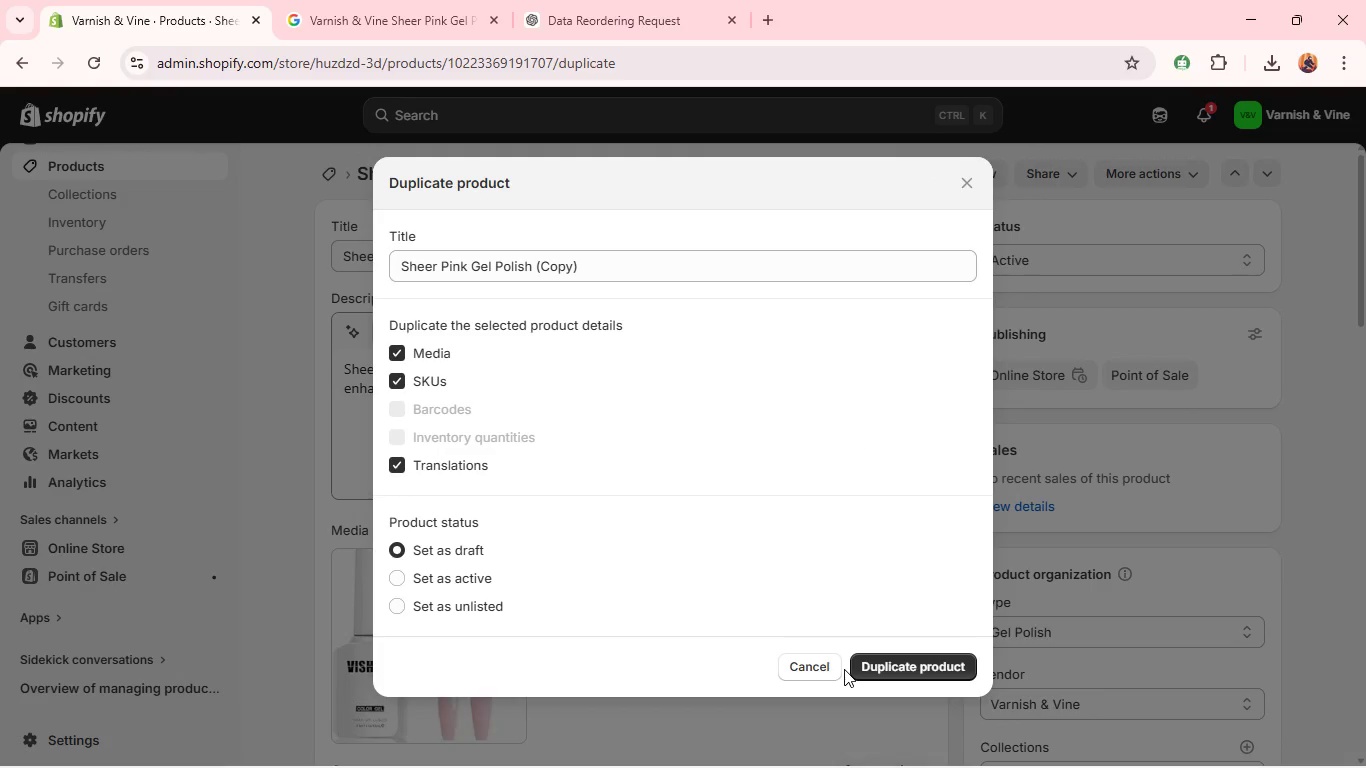 
left_click([890, 663])
 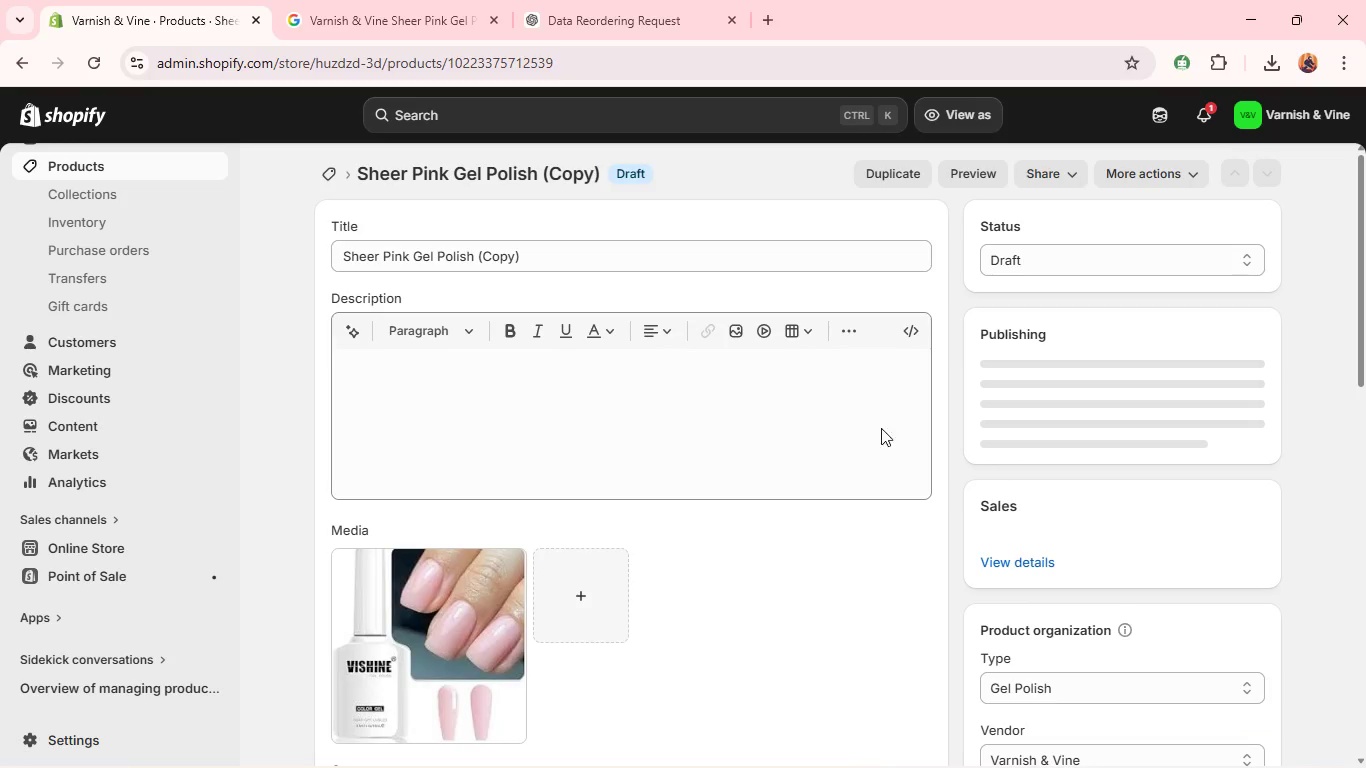 
wait(6.41)
 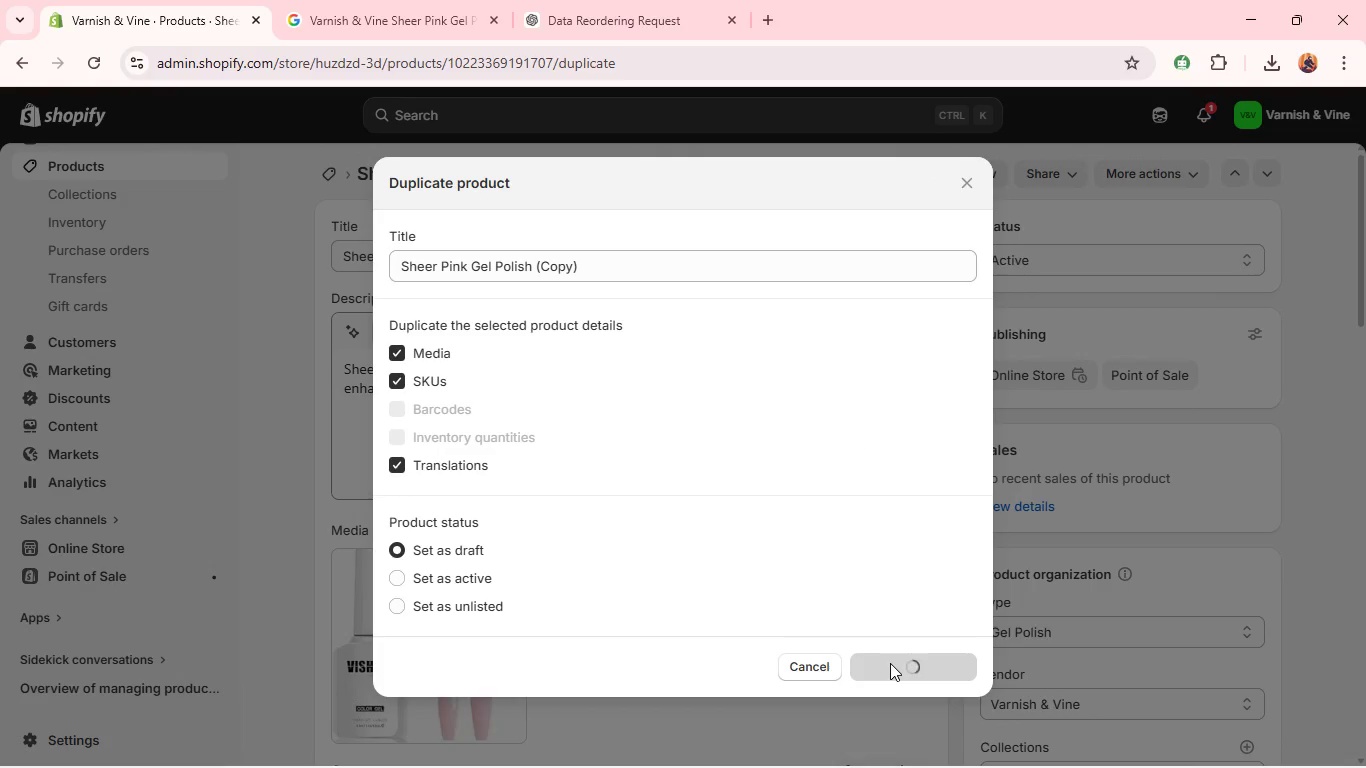 
double_click([825, 256])
 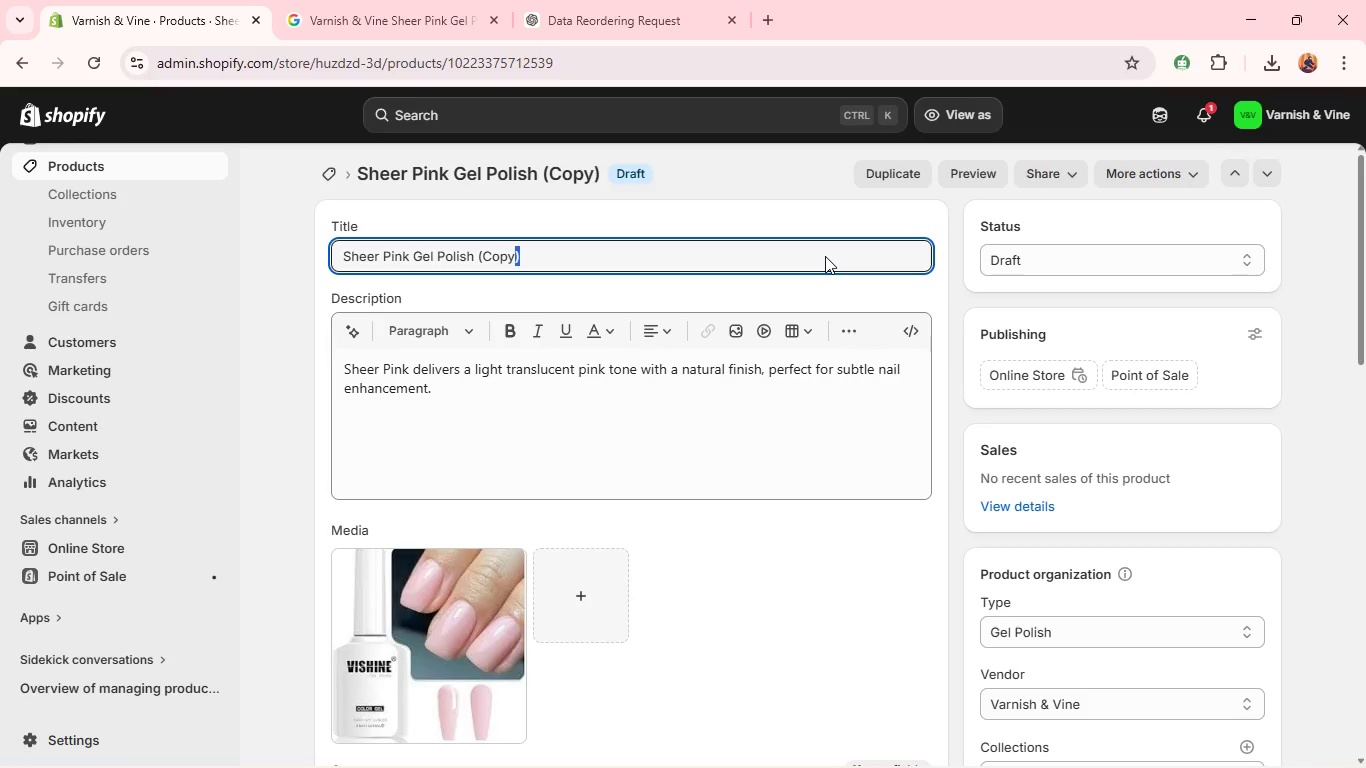 
triple_click([825, 256])
 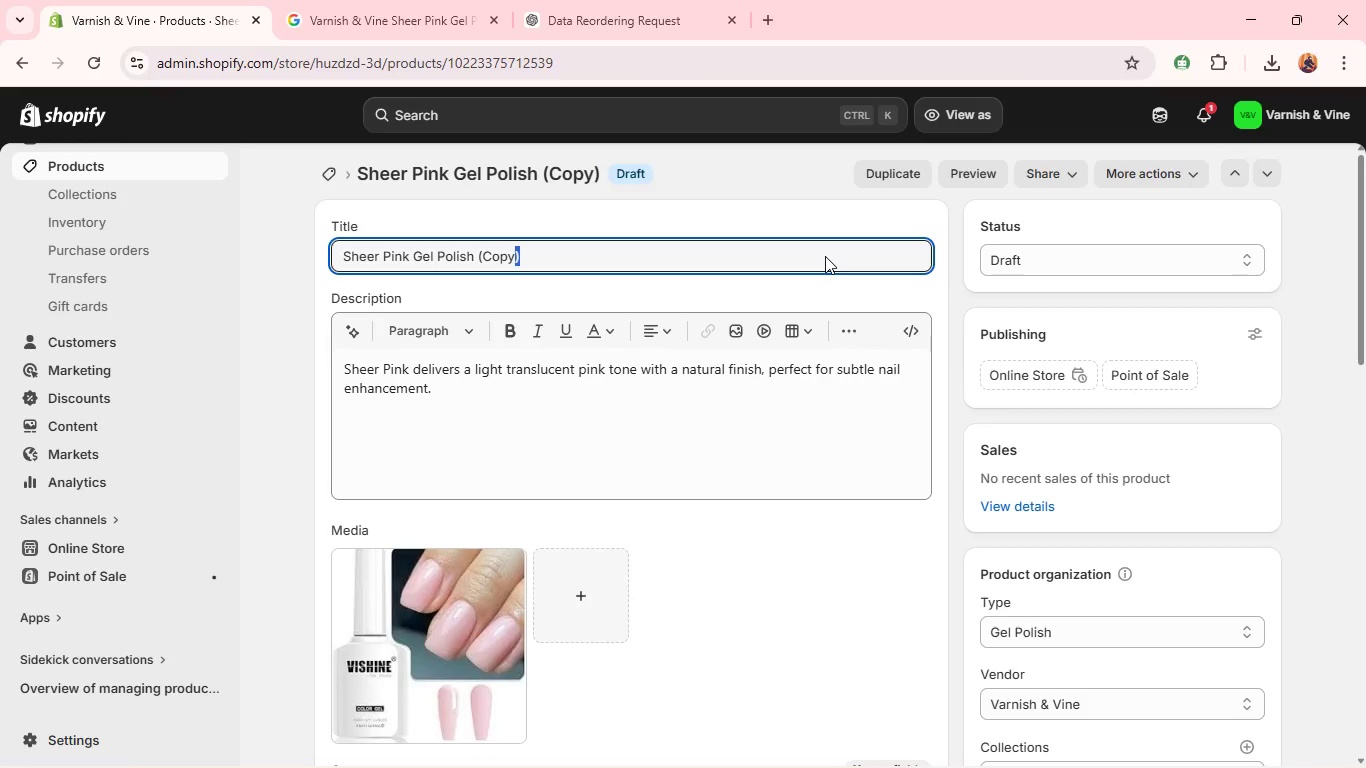 
key(Backspace)
 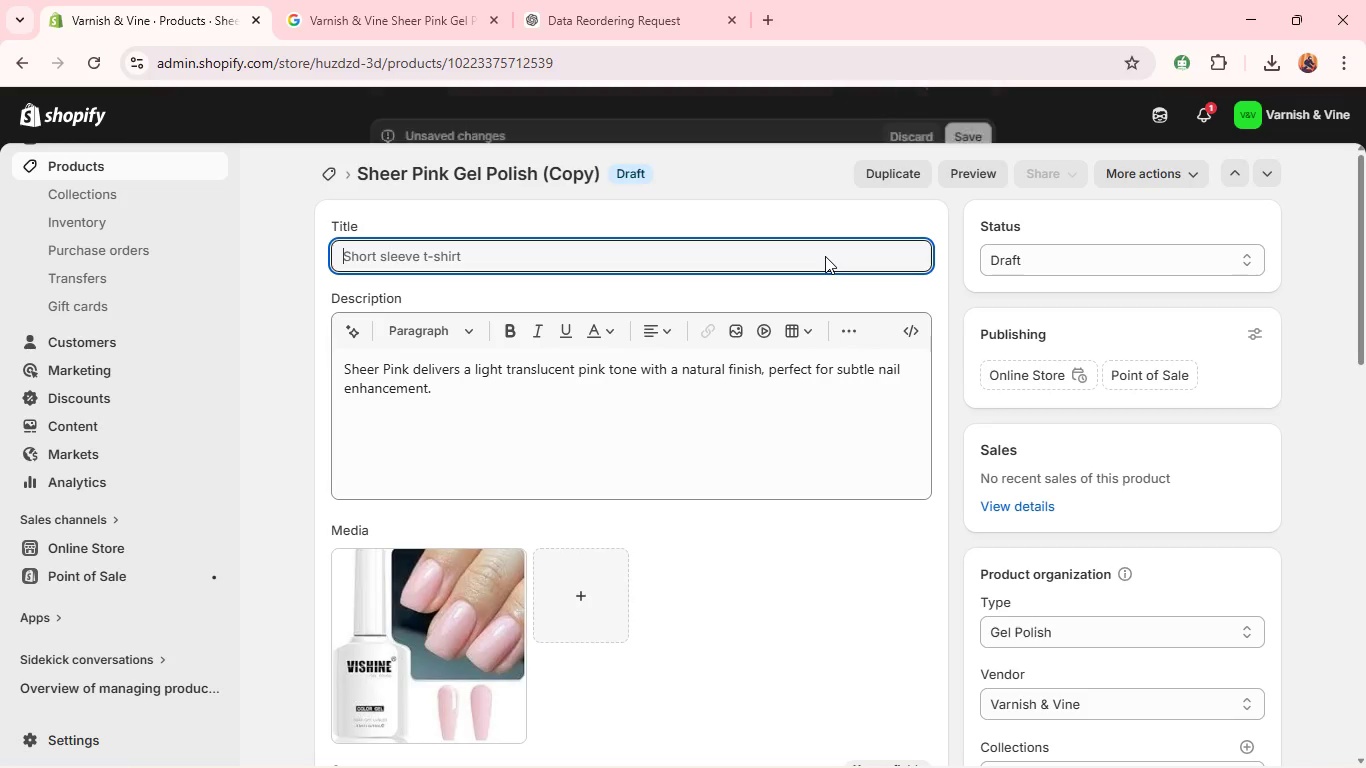 
hold_key(key=ControlLeft, duration=0.34)
 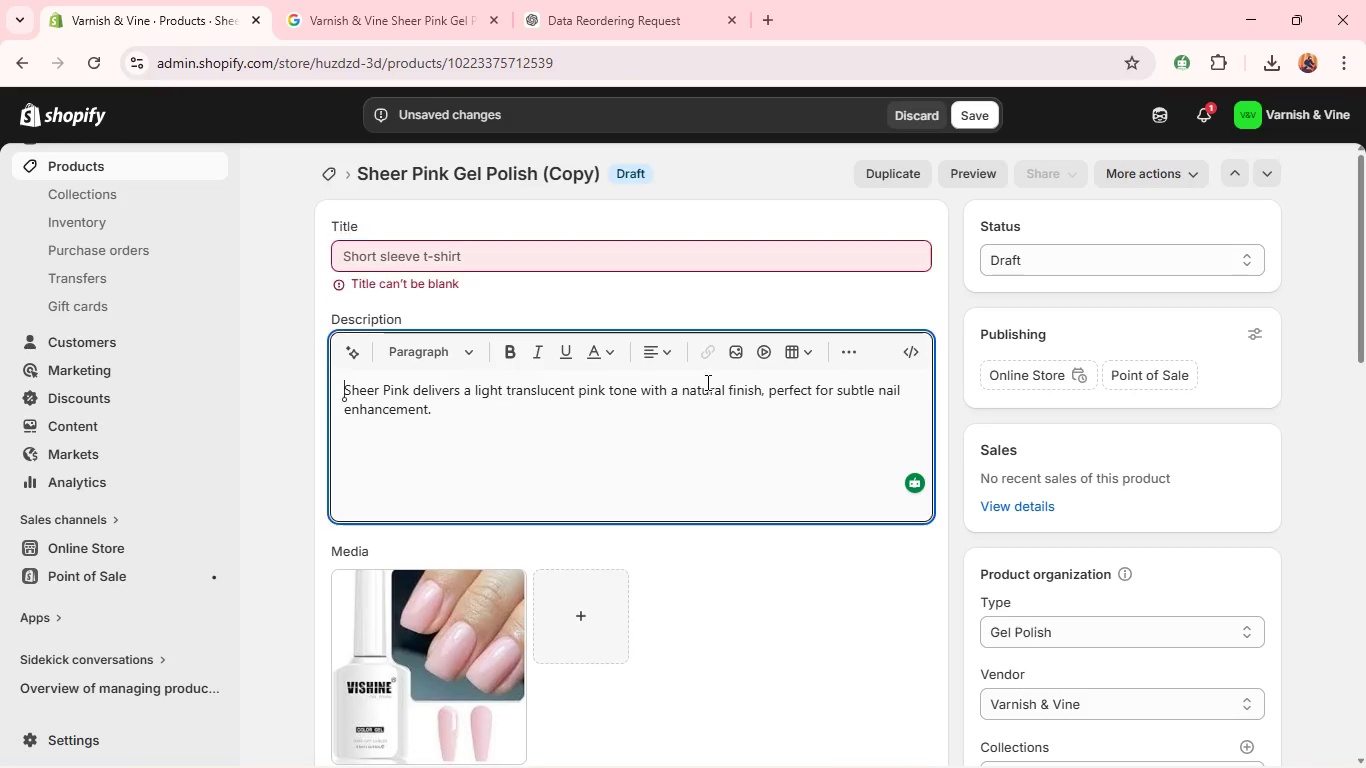 
double_click([706, 382])
 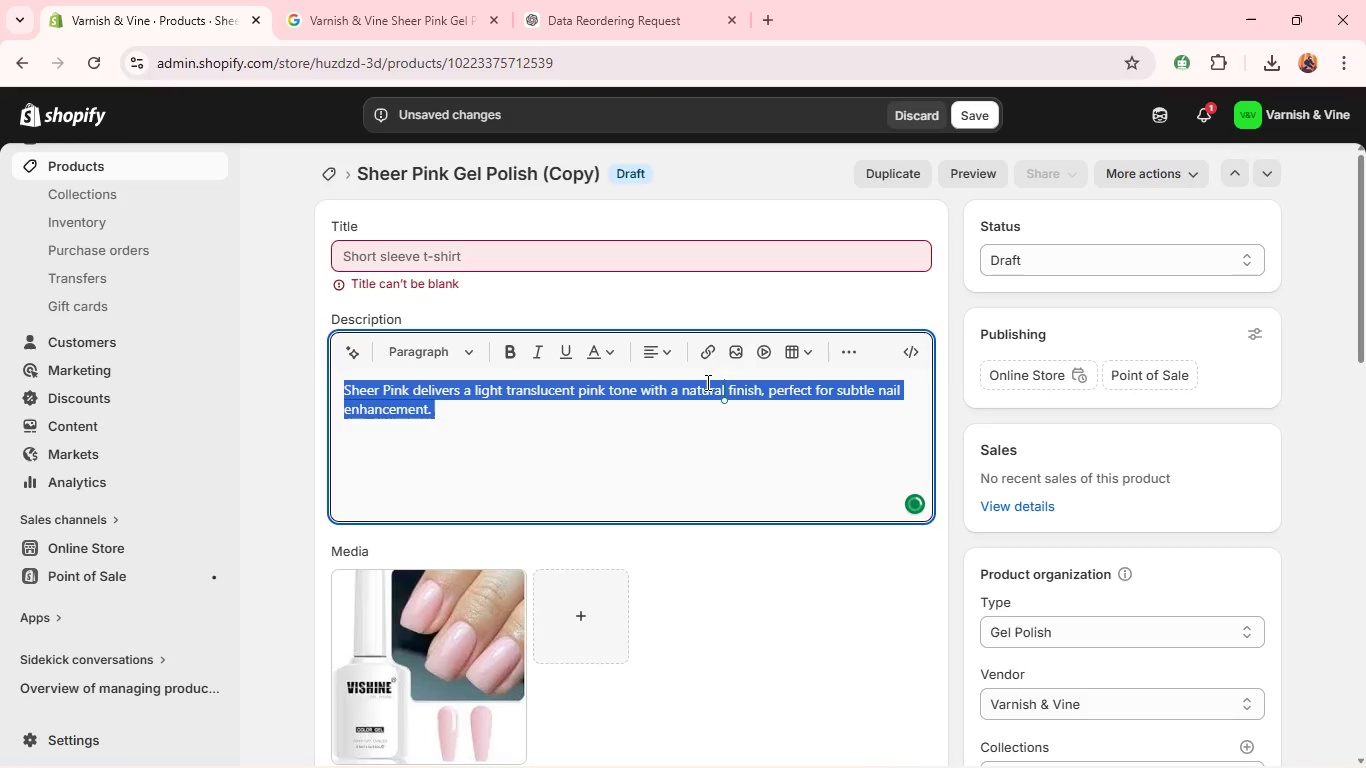 
triple_click([706, 382])
 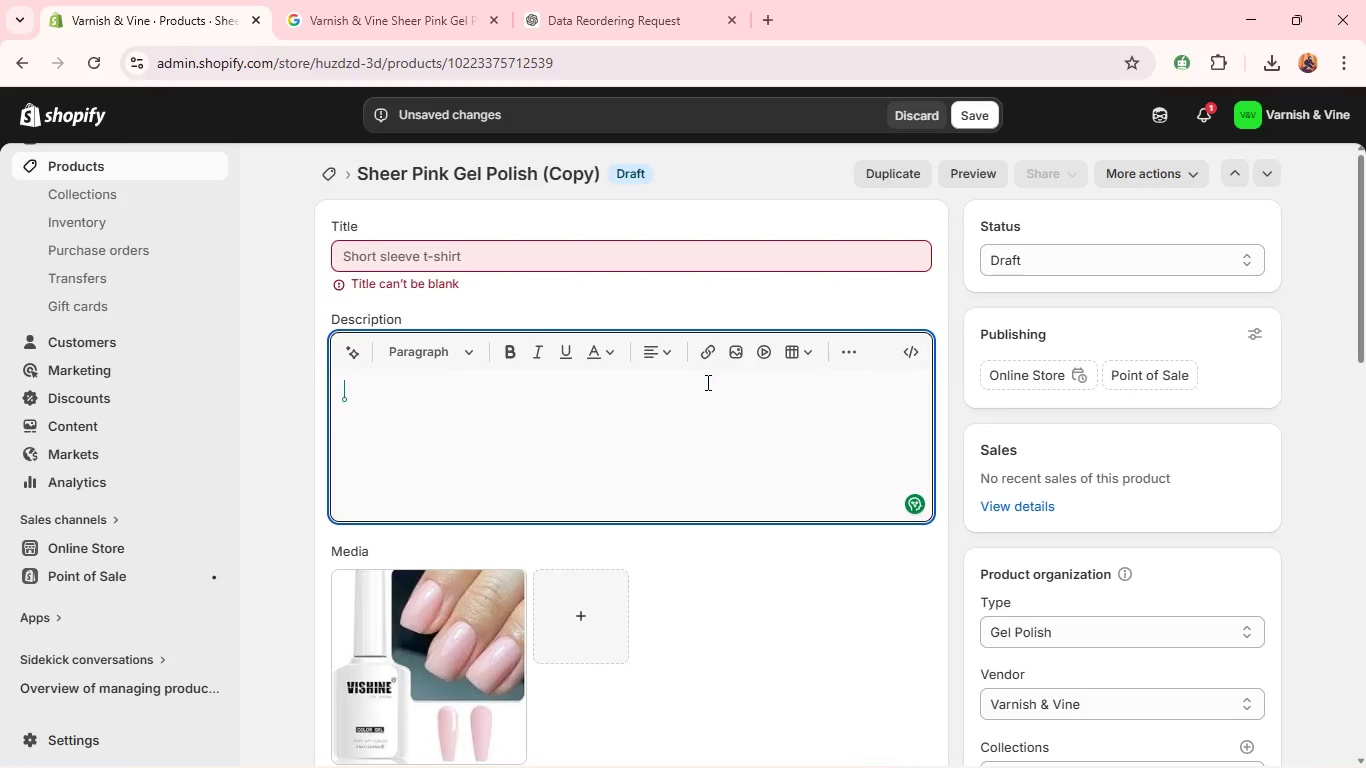 
key(Backspace)
 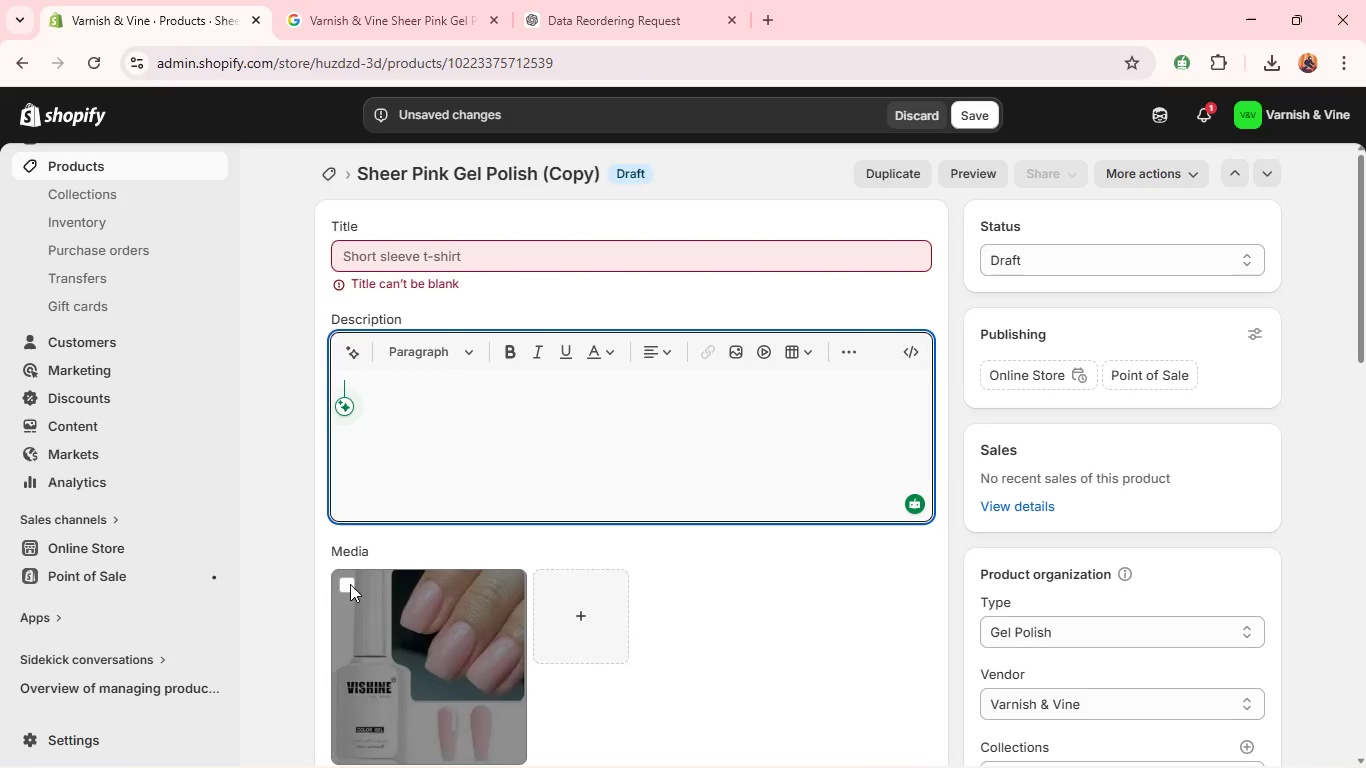 
left_click([343, 583])
 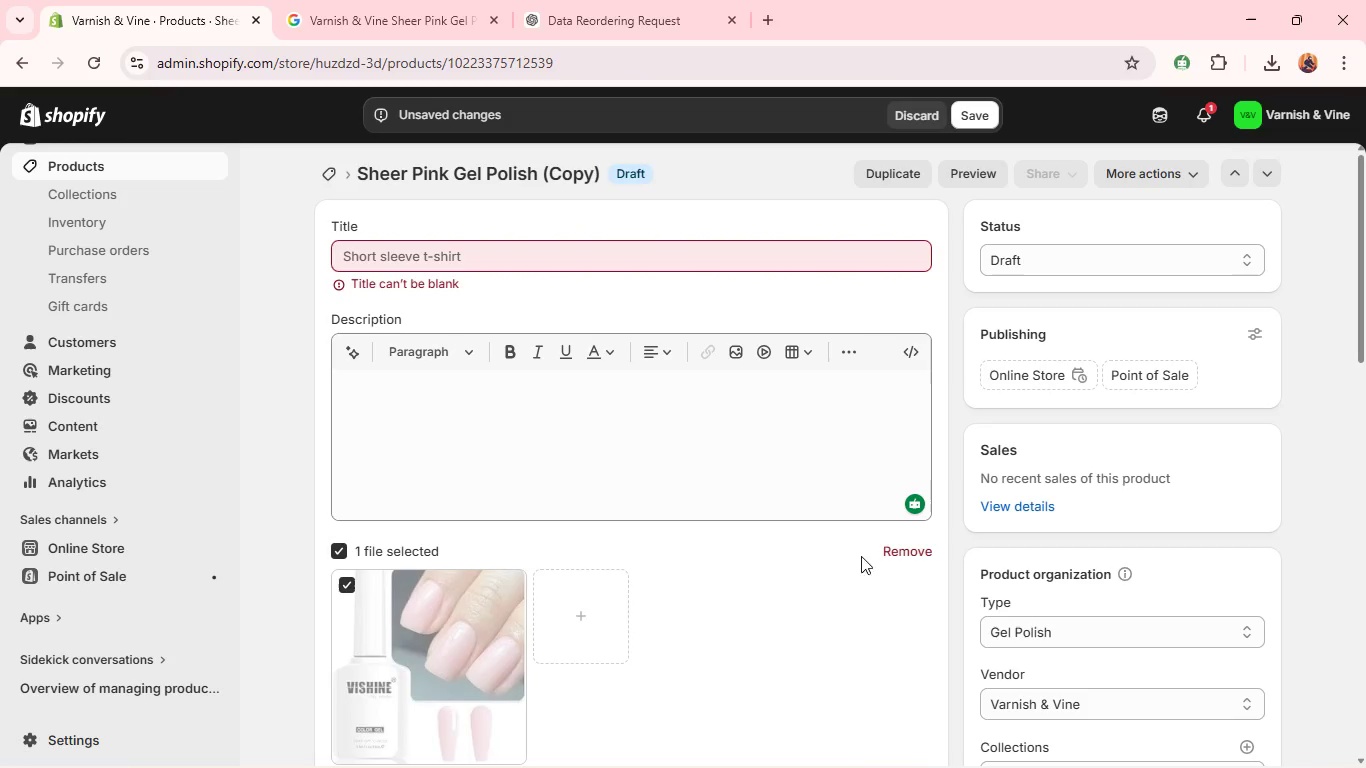 
left_click([891, 549])
 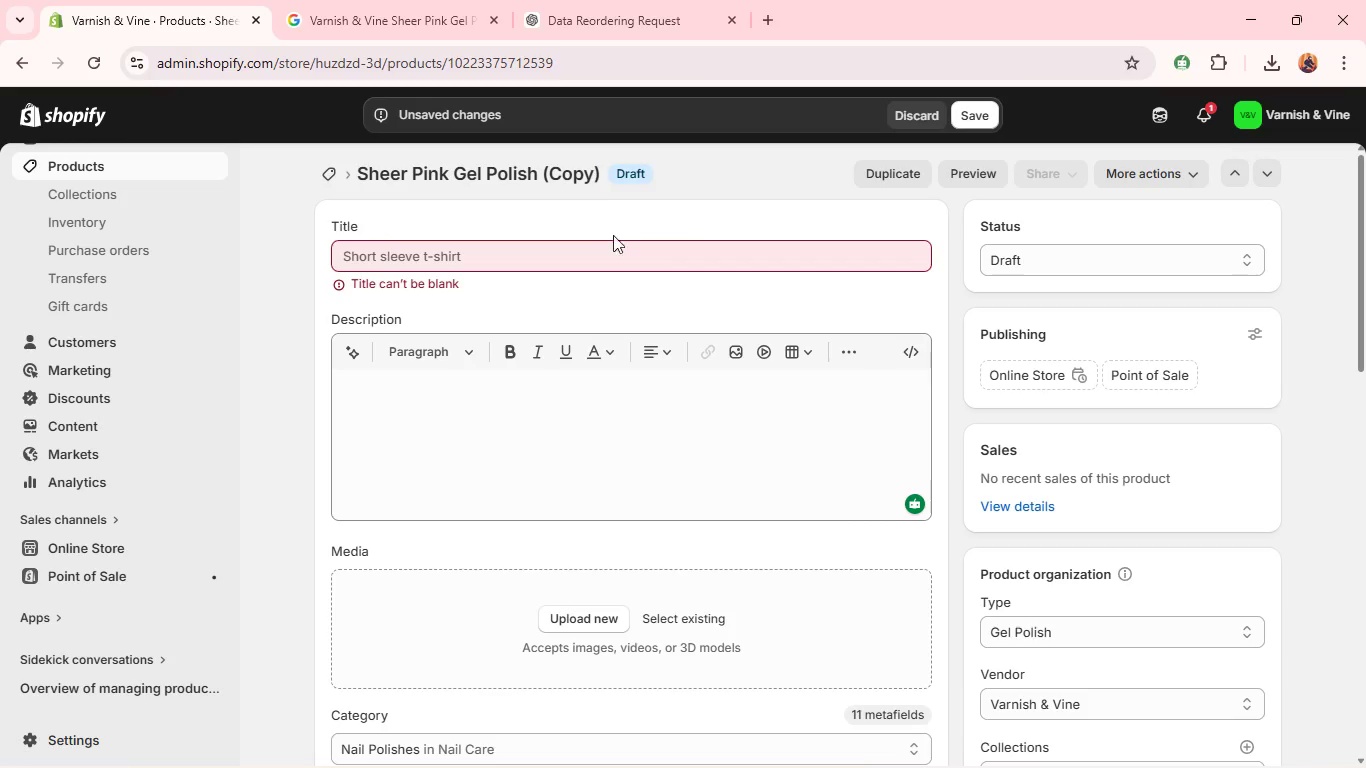 
left_click([609, 253])
 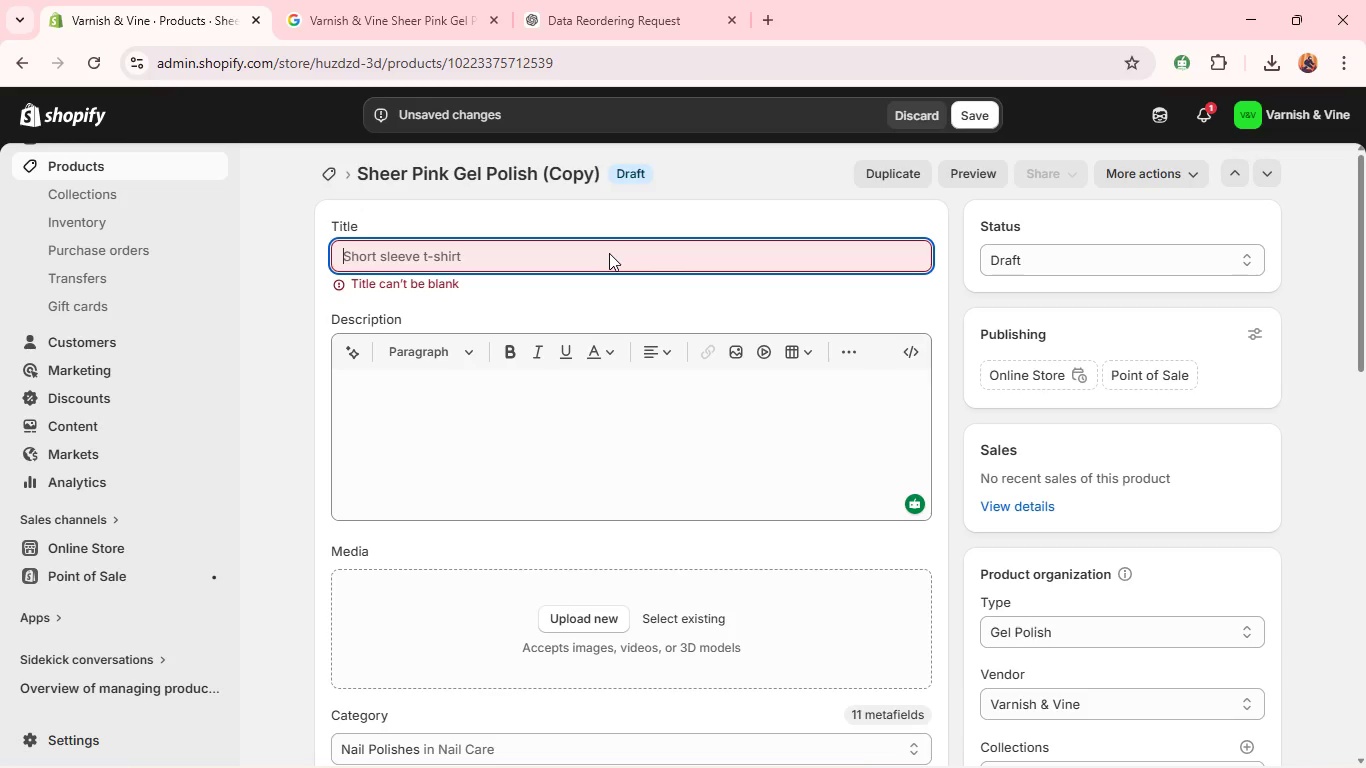 
type(Glossy Top Coat Gel )
 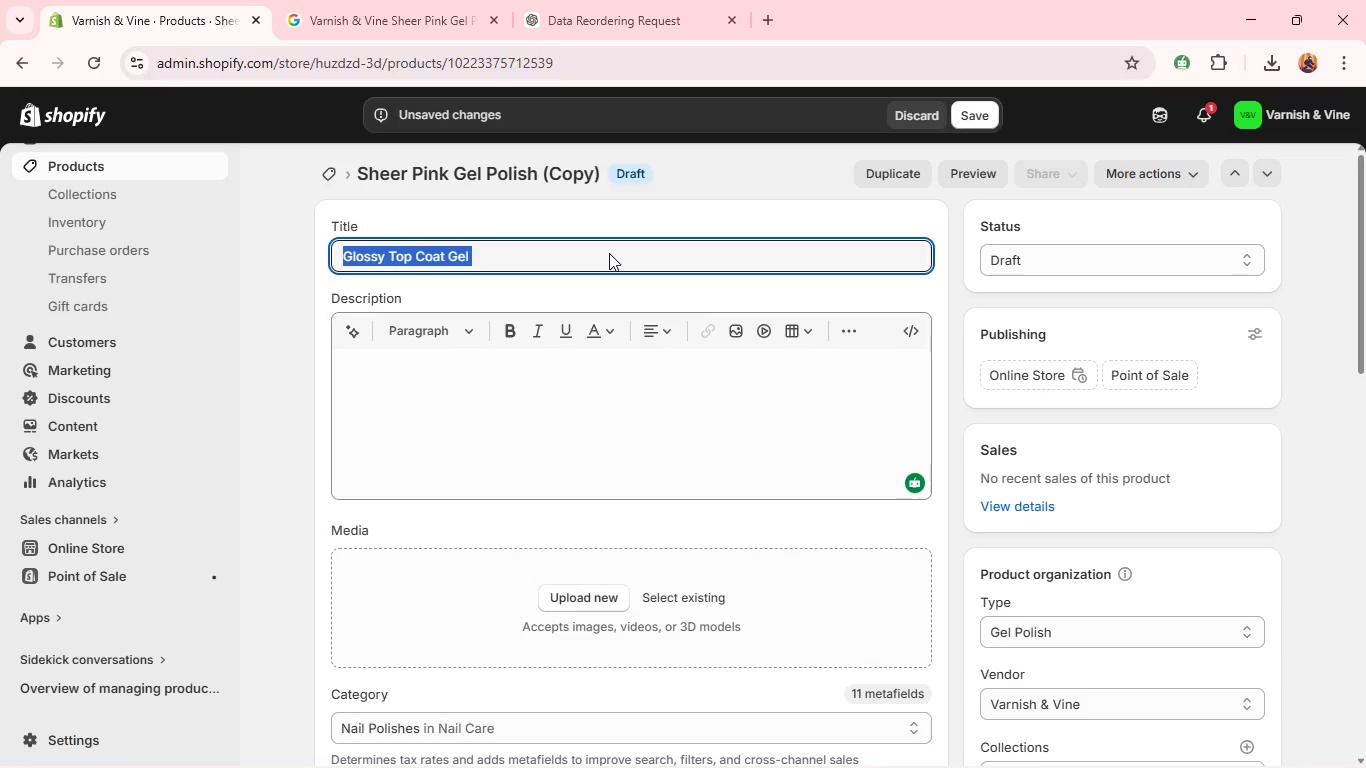 
key(Control+A)
 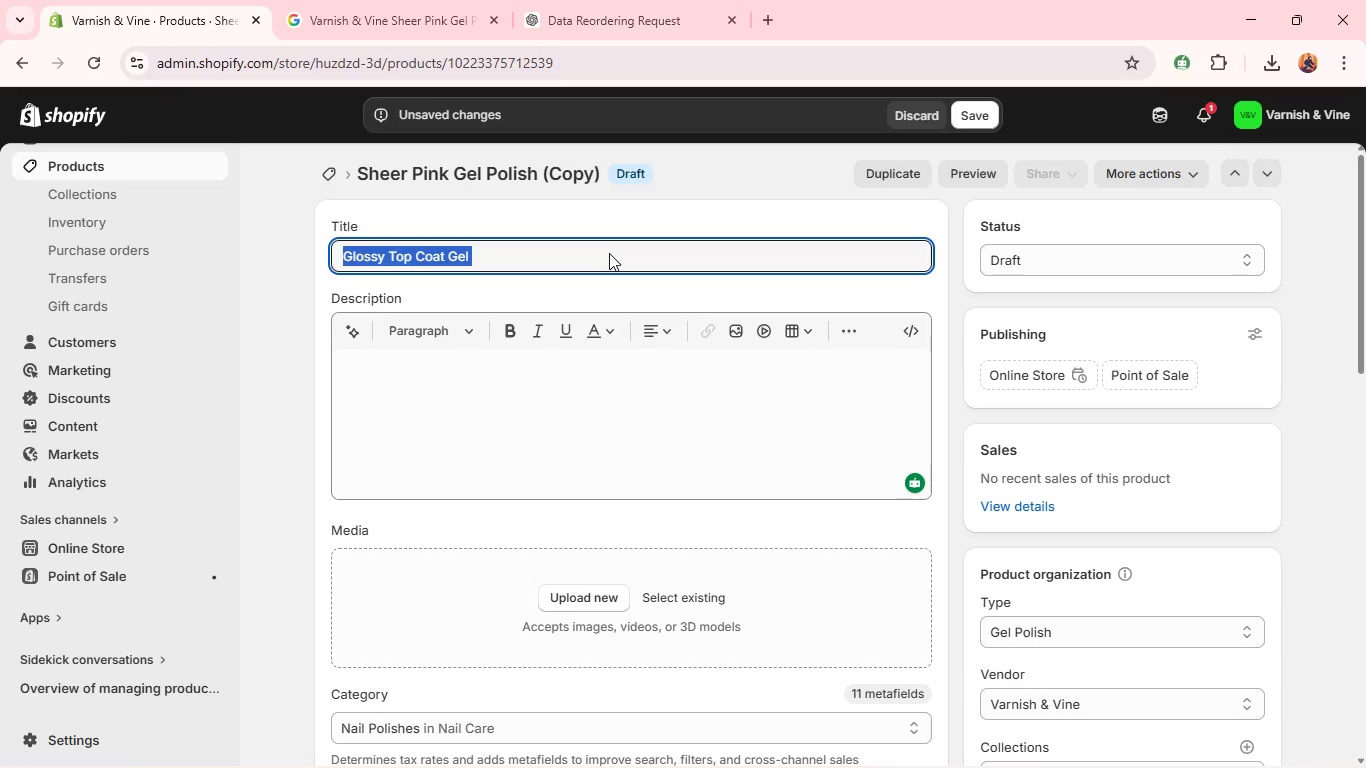 
key(Control+C)
 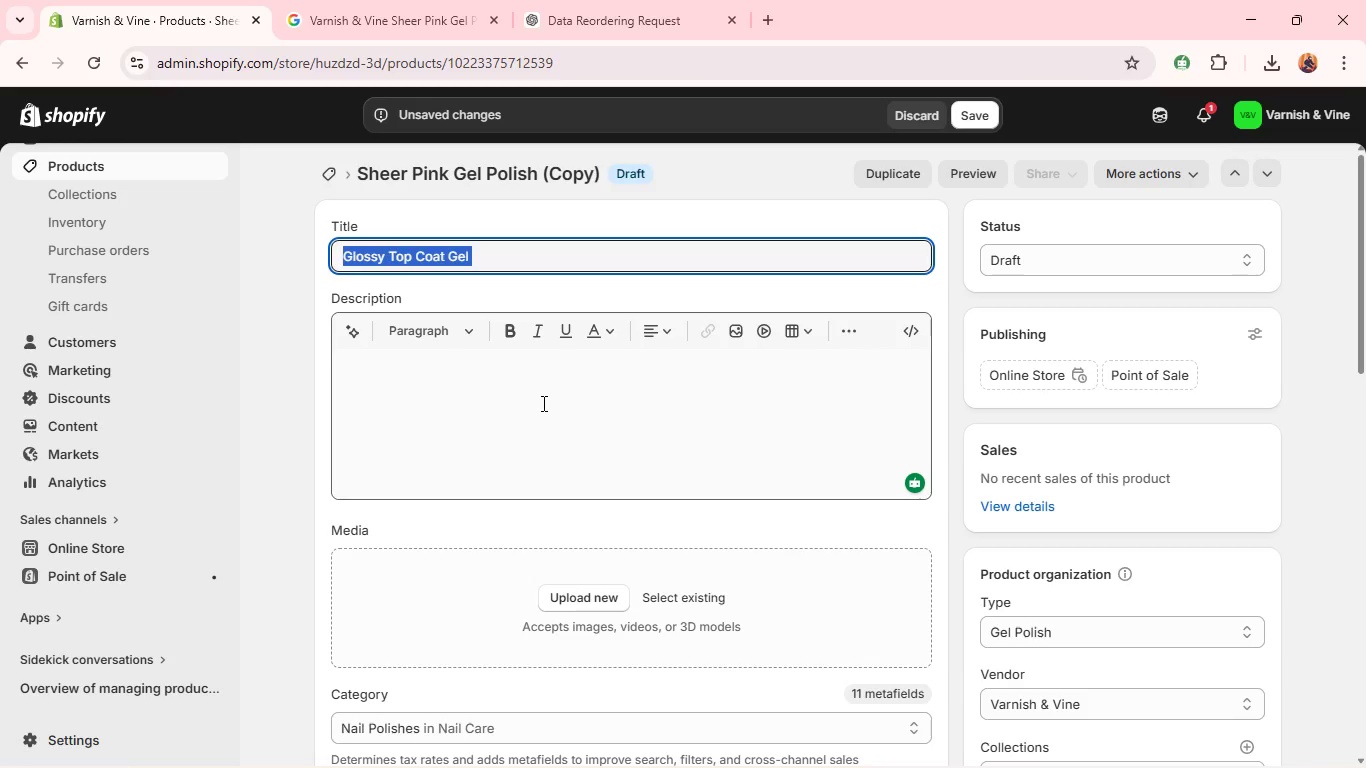 
left_click([542, 403])
 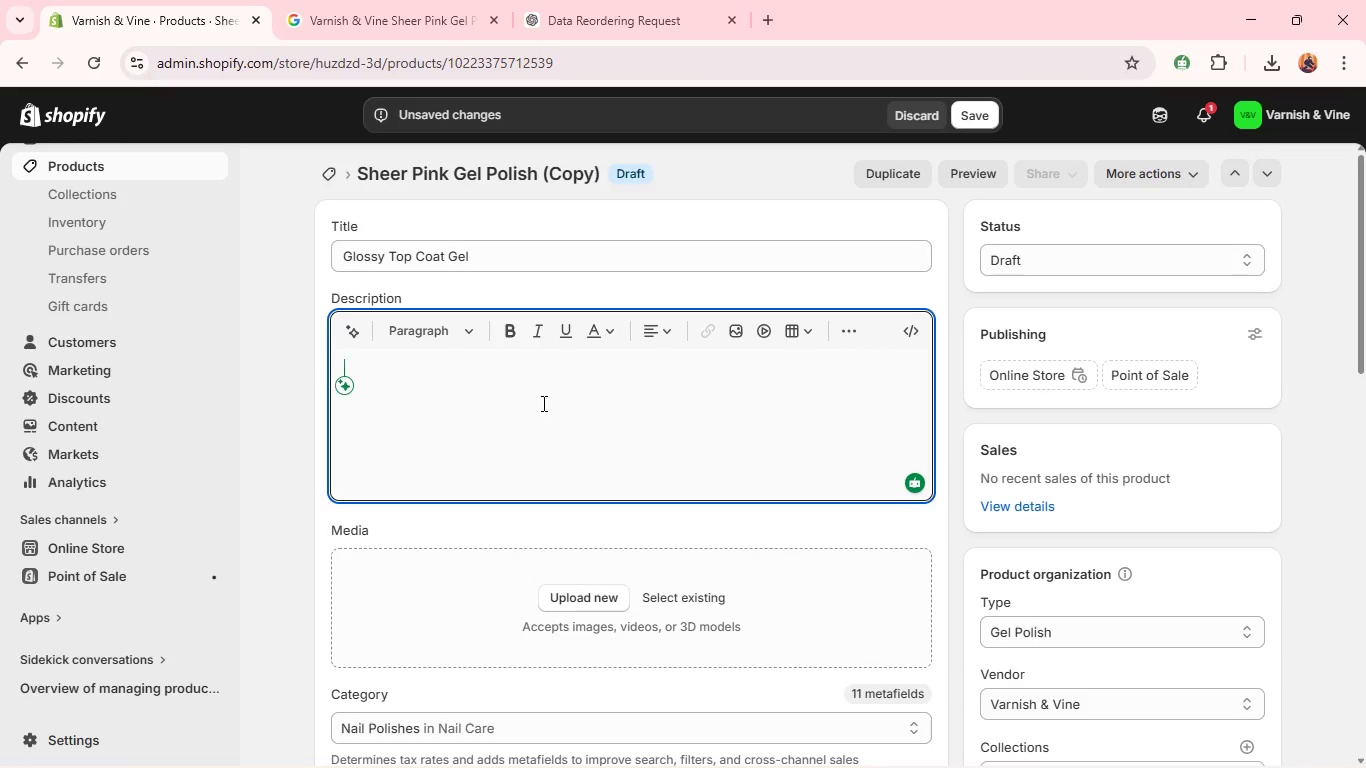 
key(Control+V)
 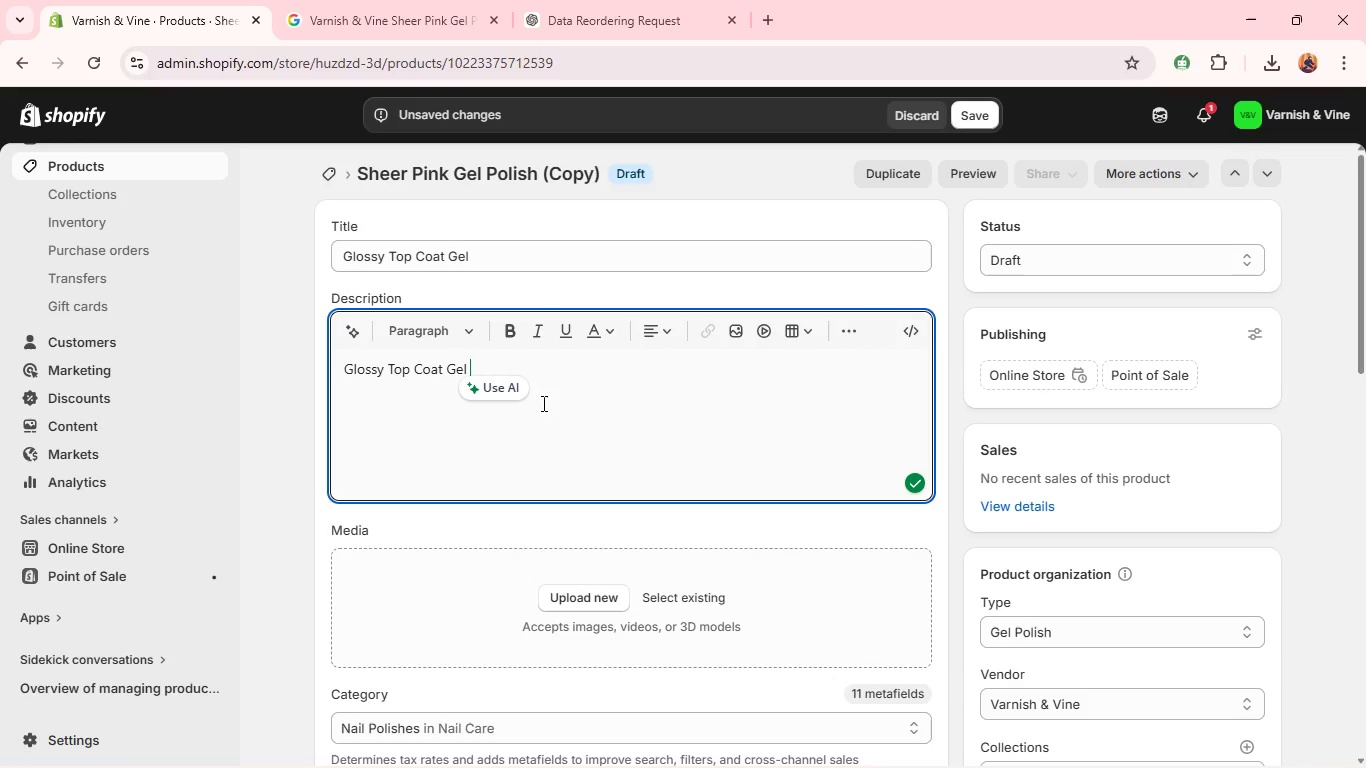 
key(Control+CapsLock)
 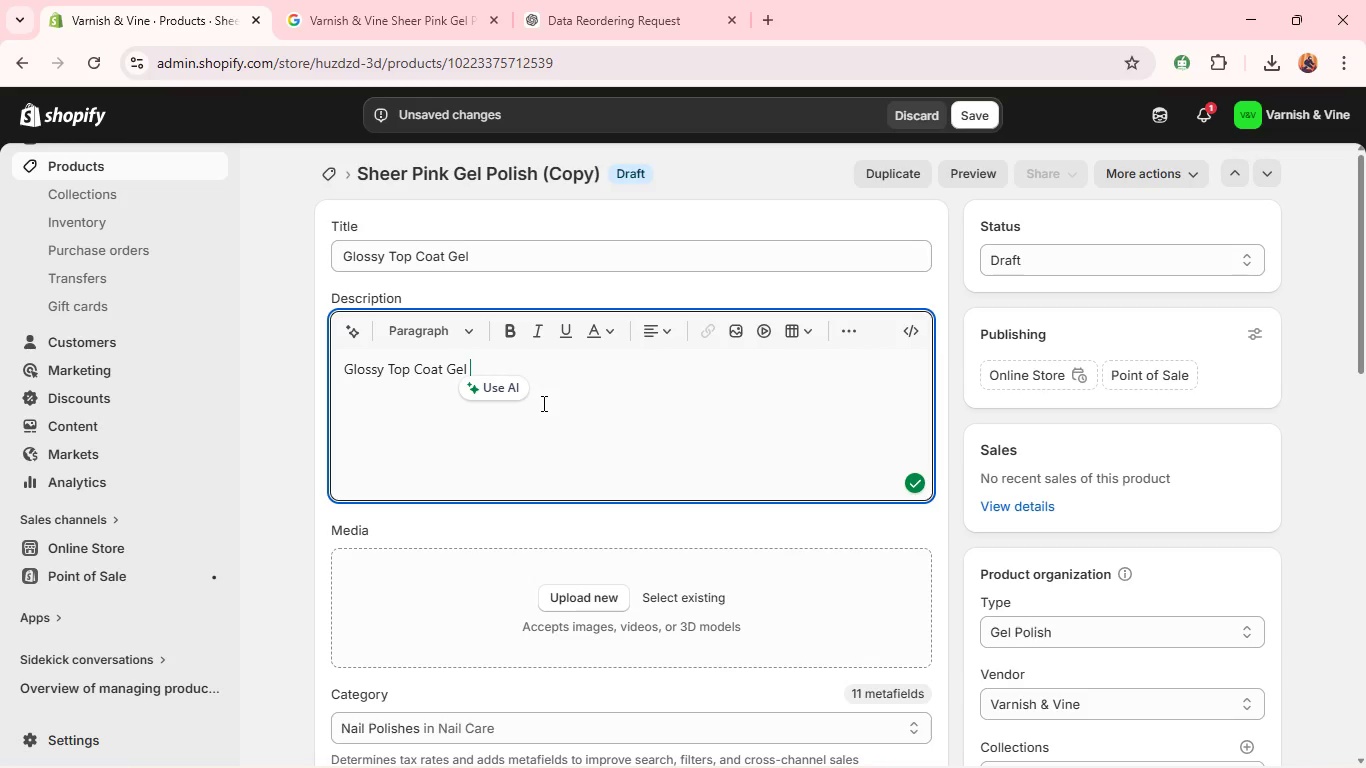 
hold_key(key=ShiftLeft, duration=0.33)
 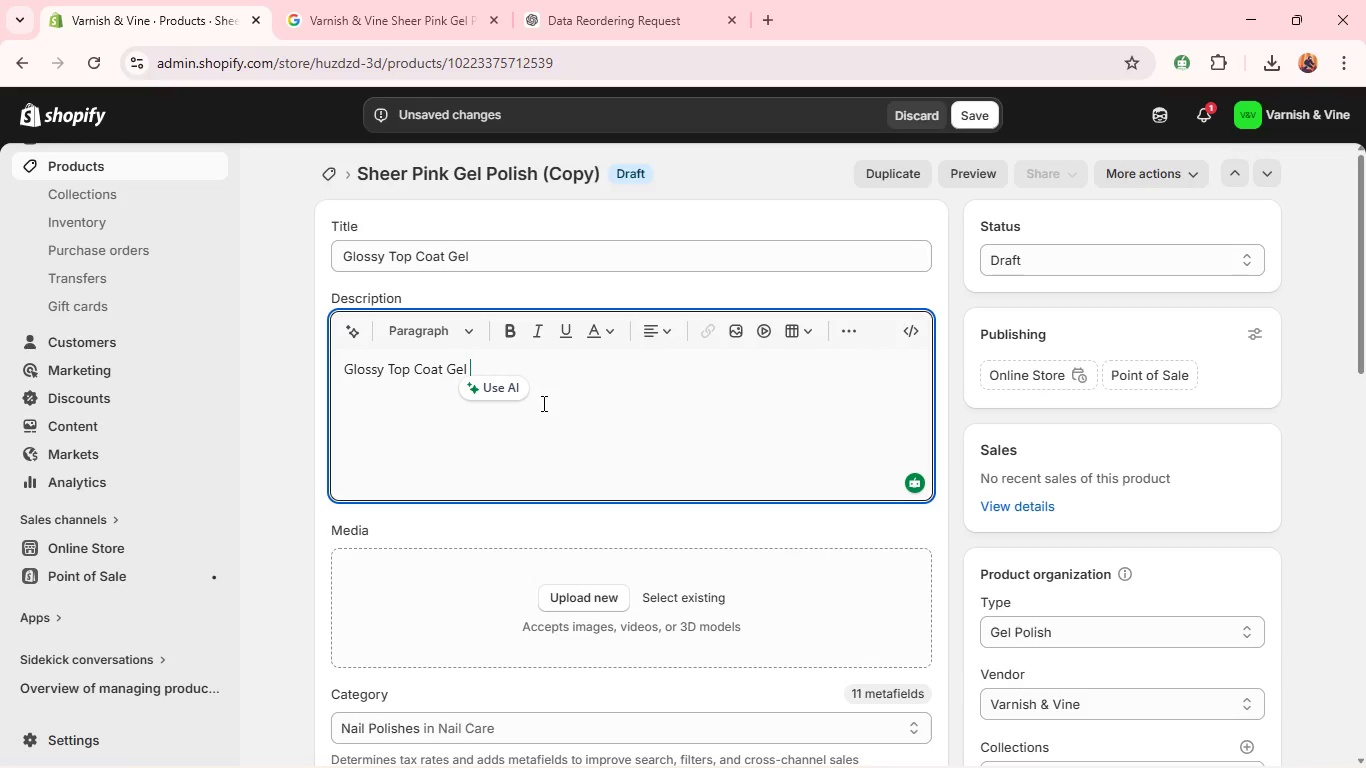 
left_click([542, 403])
 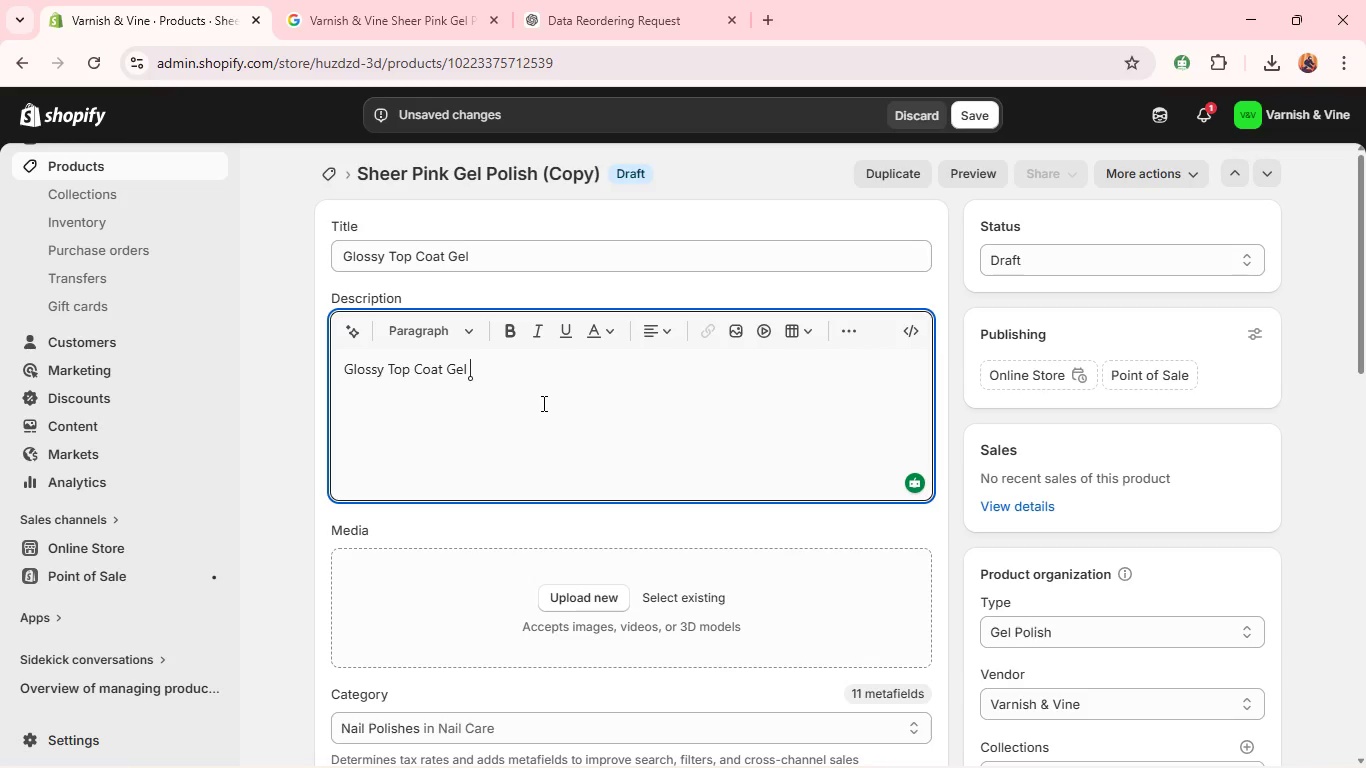 
key(Control+A)
 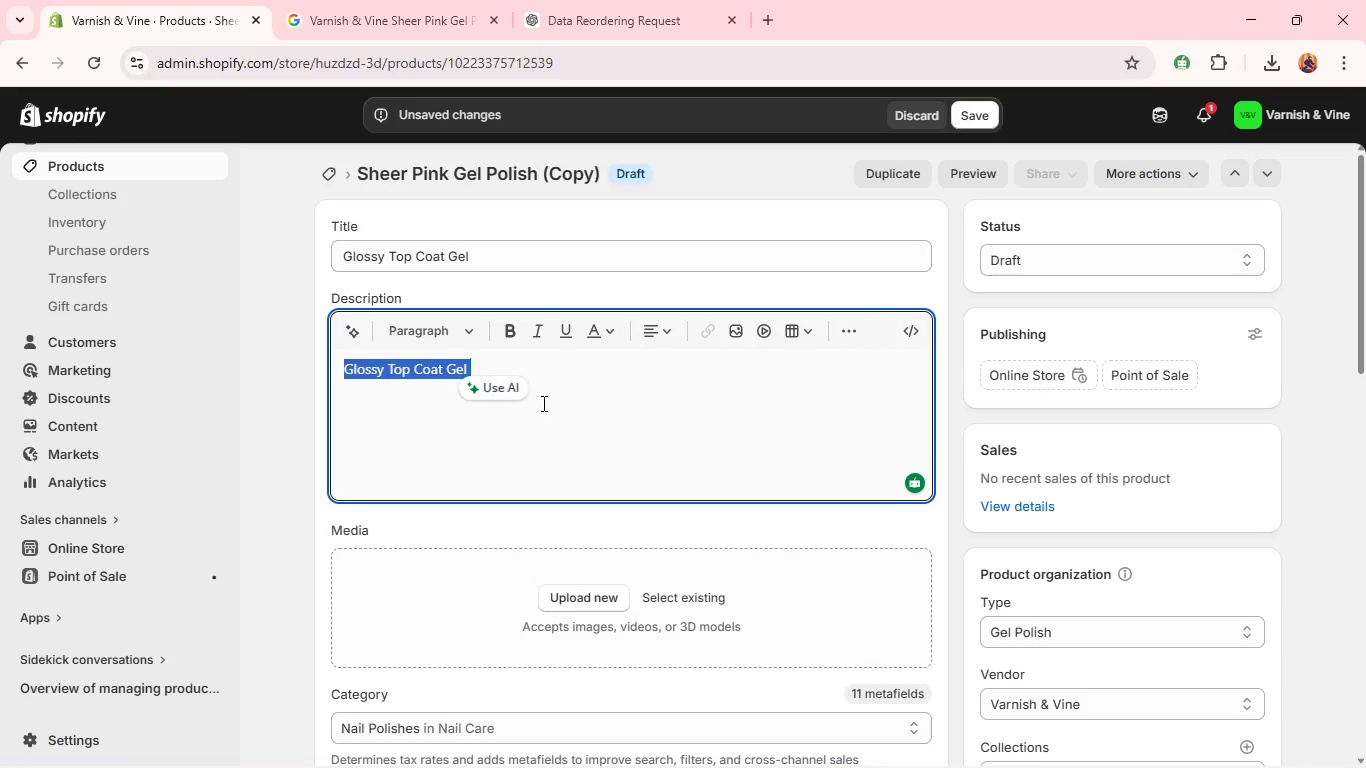 
type(A high-shine top coat that seals color with )
 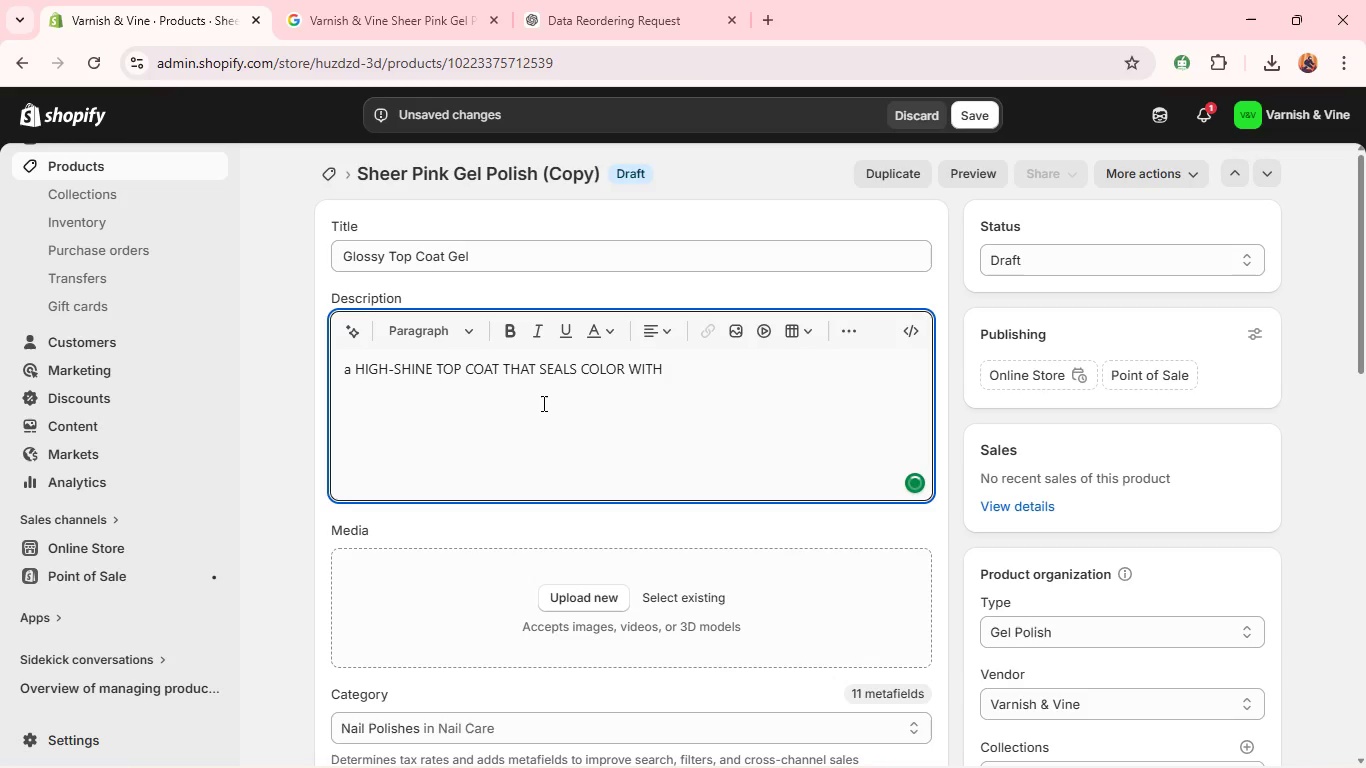 
key(Control+A)
 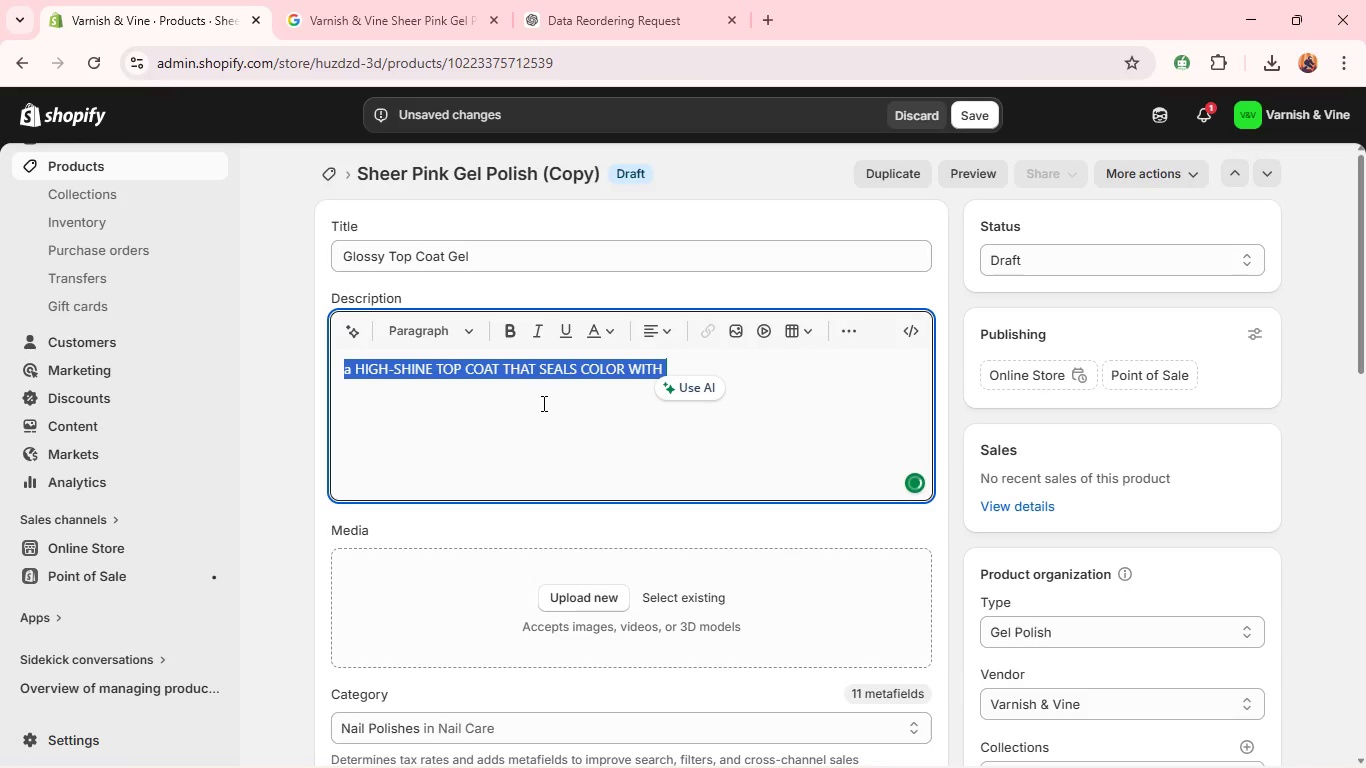 
type(a HIGH-SHINE TOP COAT THAT SEALS THAT SEELS COLOR WITH A LONG LASTING GLOSSY FINISH )
 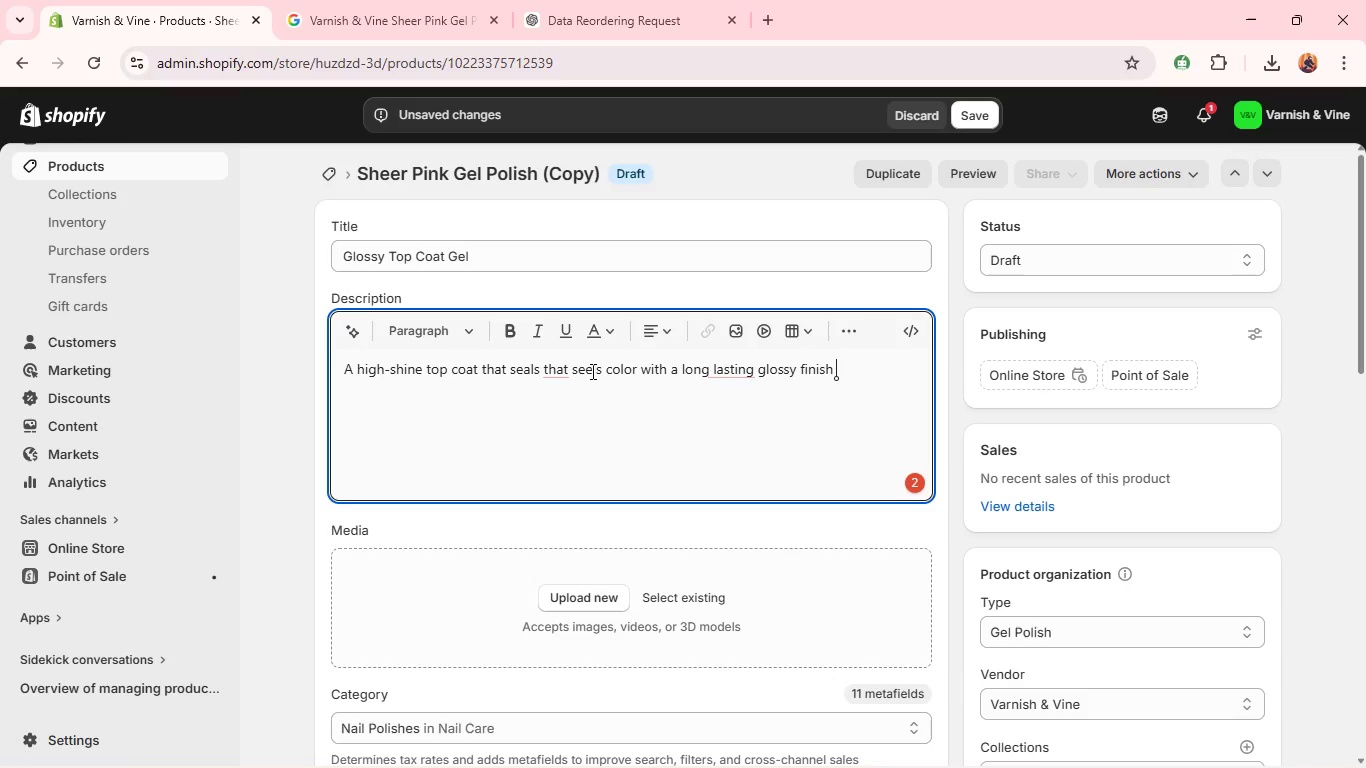 
wait(11.69)
 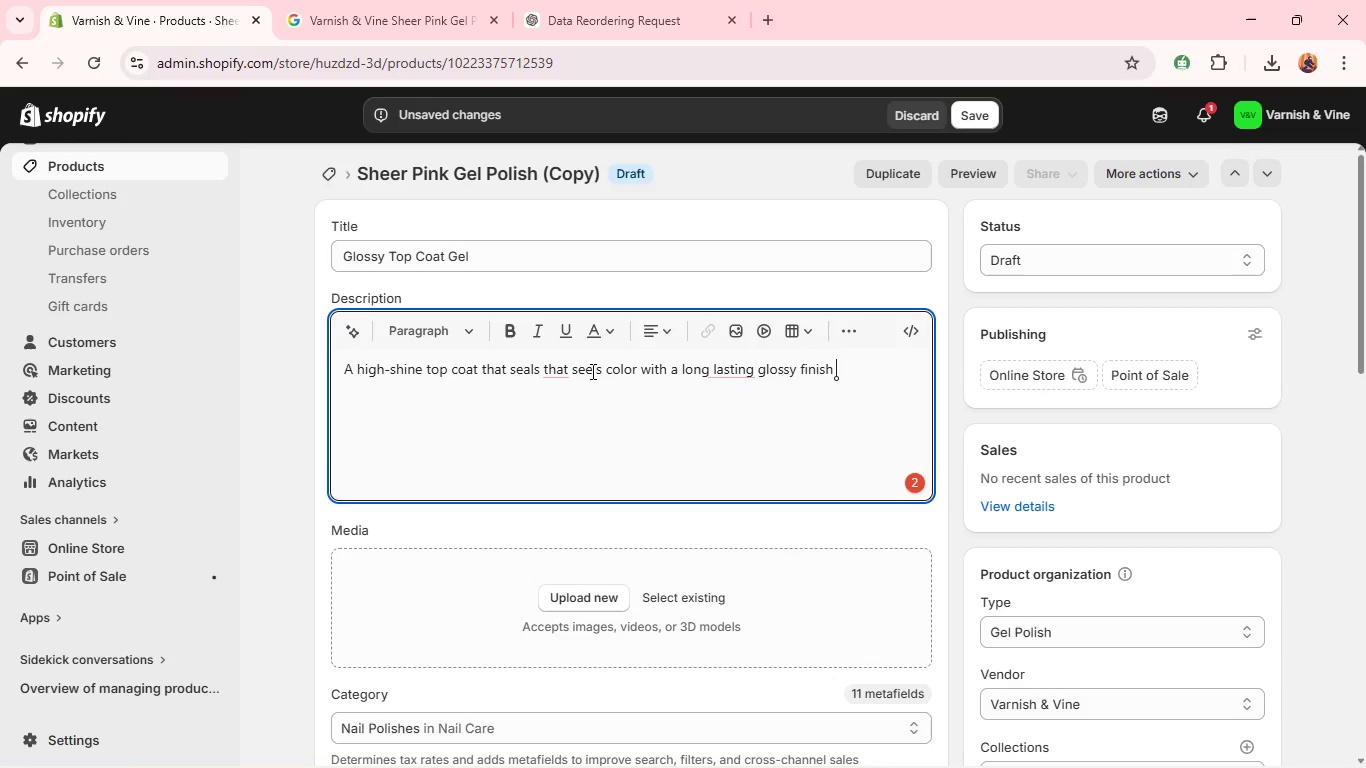 
left_click([557, 379])
 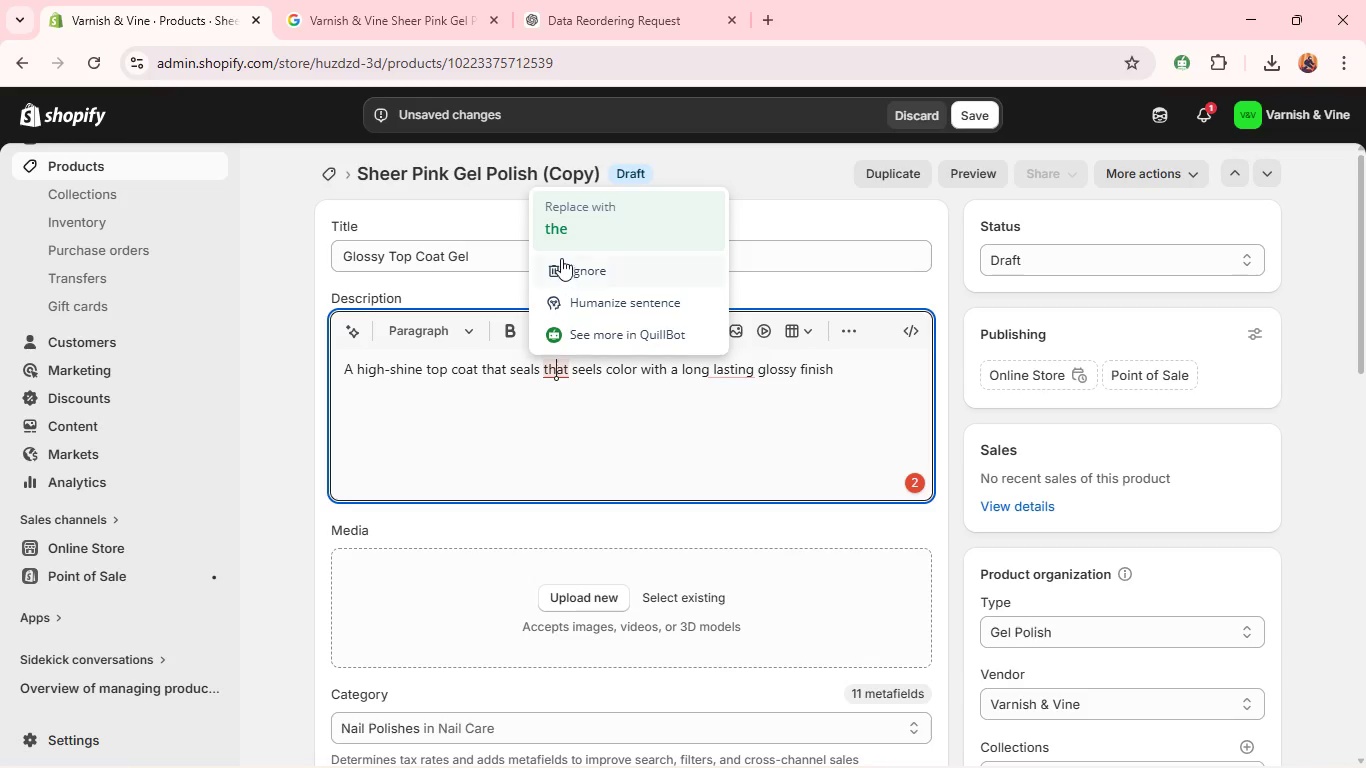 
left_click([558, 235])
 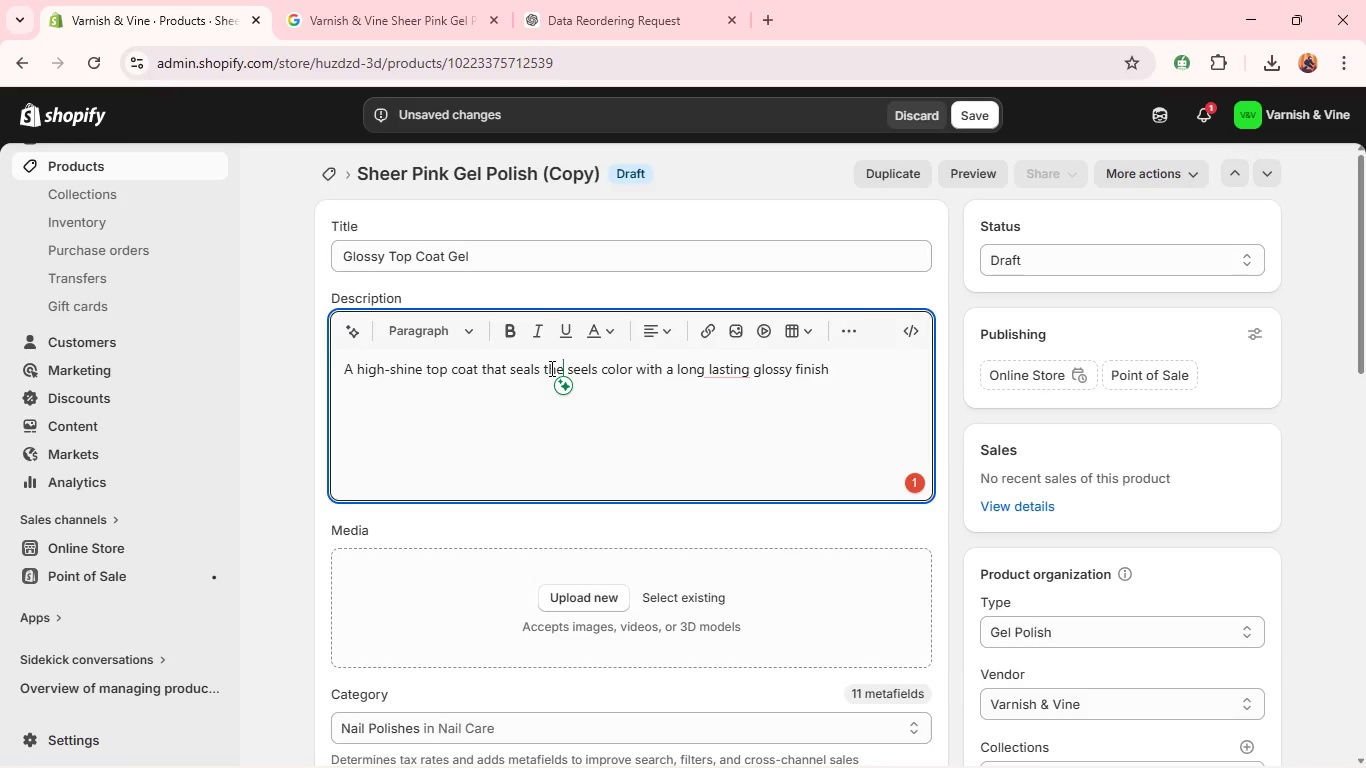 
wait(6.66)
 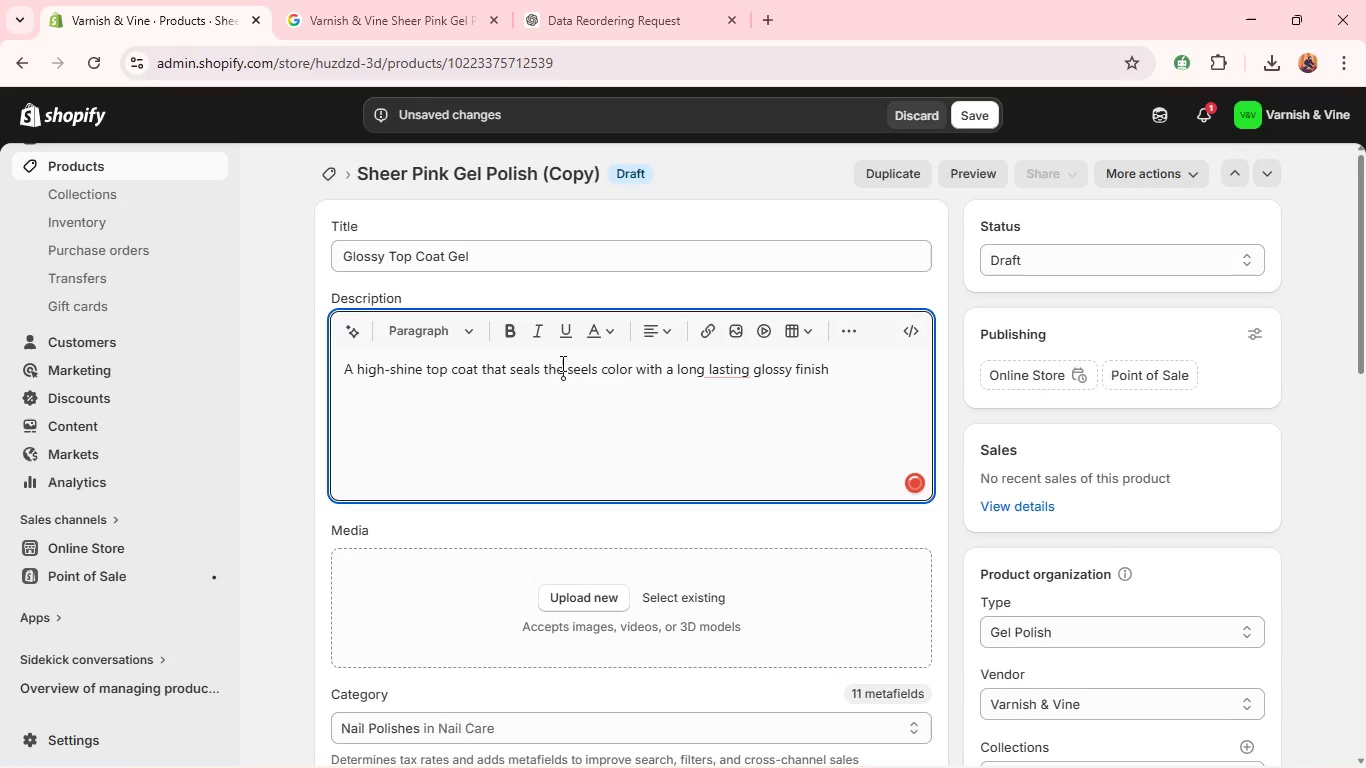 
double_click([550, 368])
 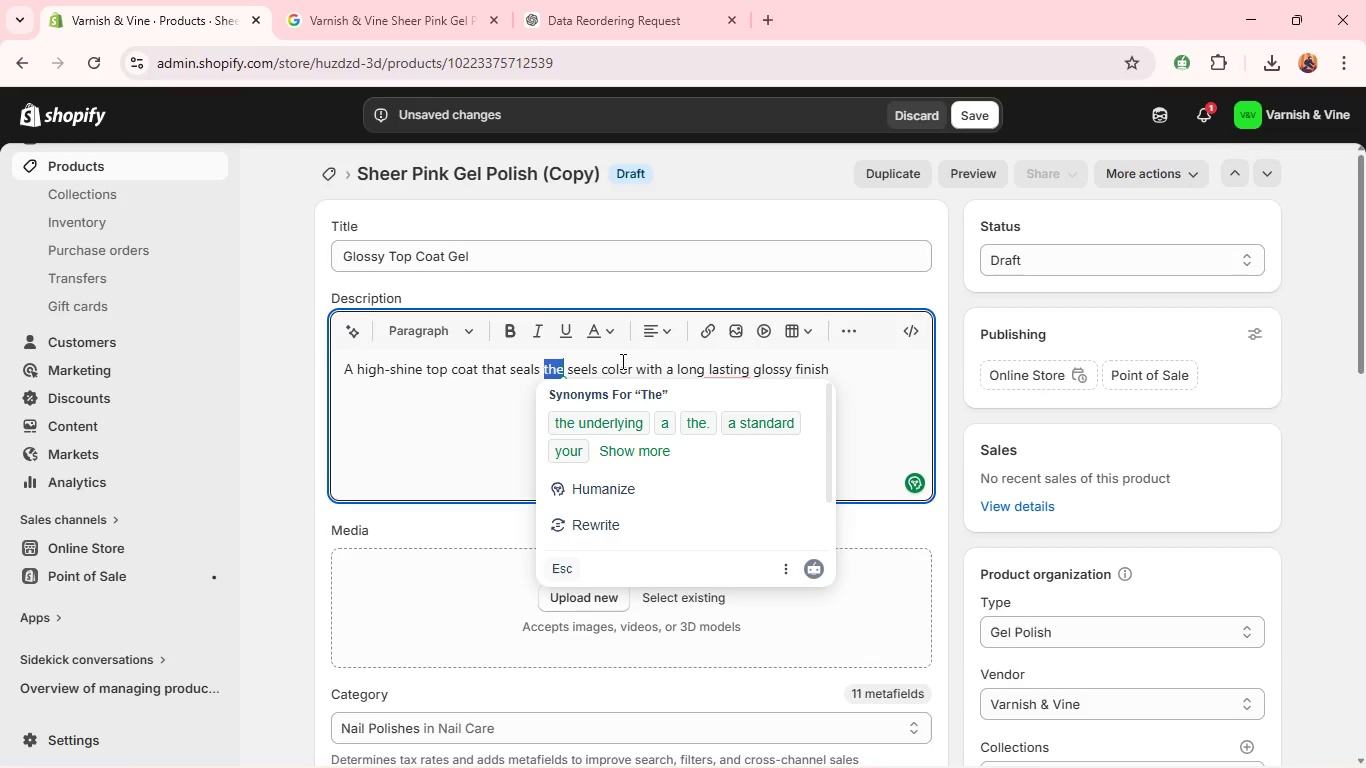 
key(Backspace)
 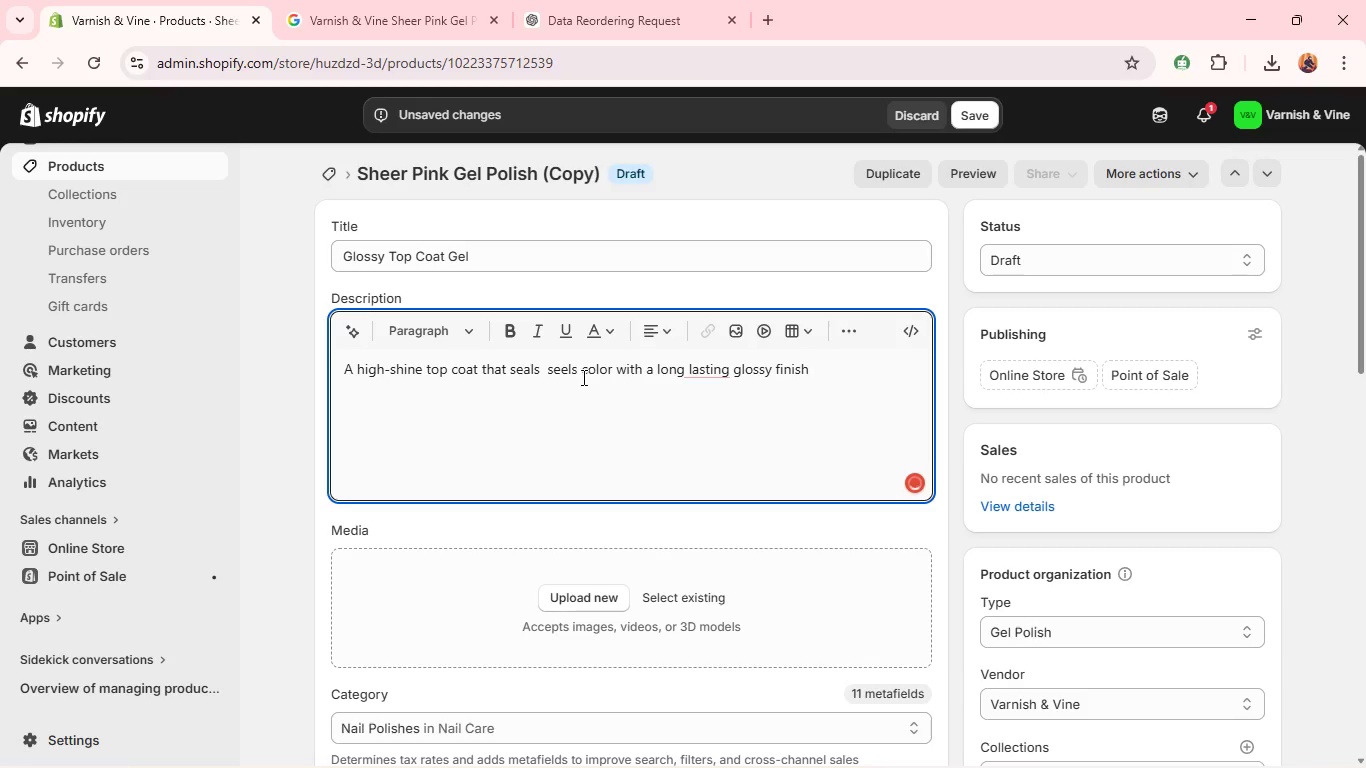 
left_click([581, 377])
 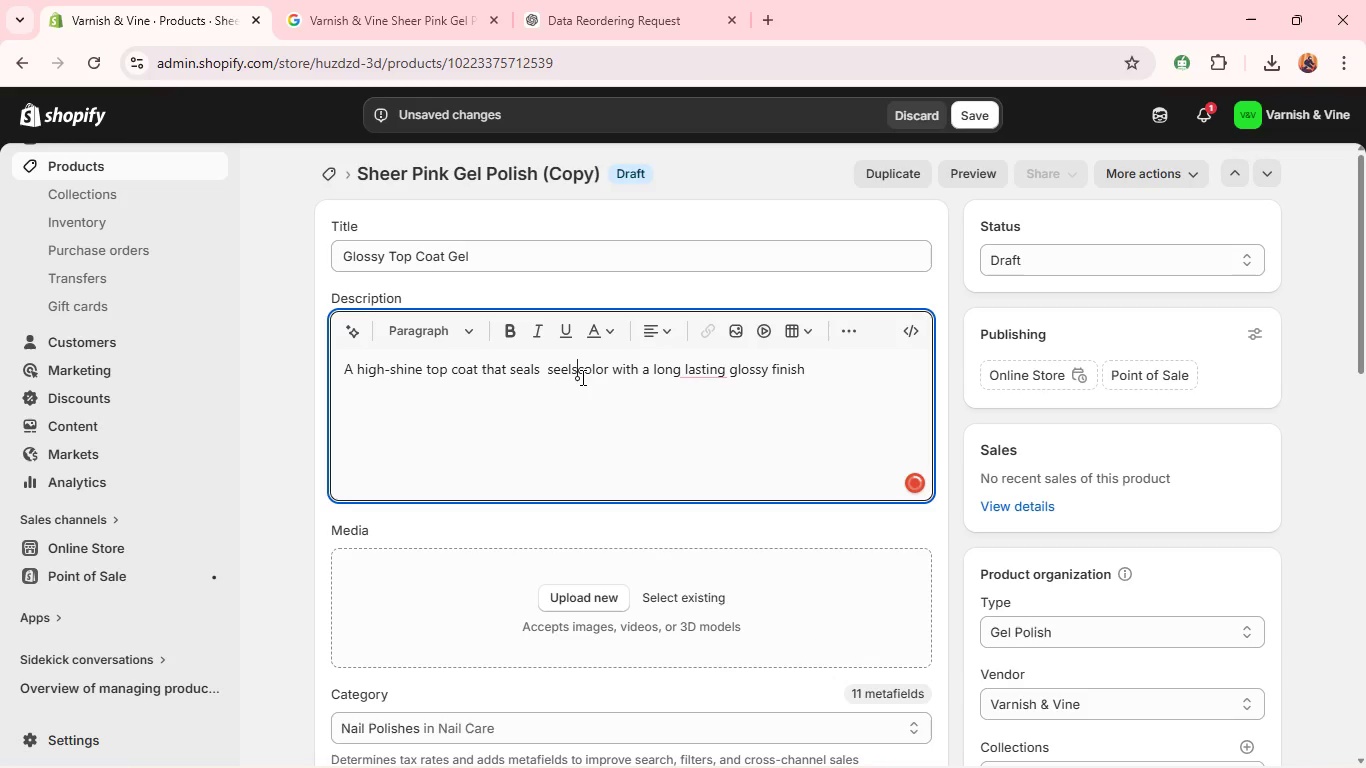 
key(Backspace)
 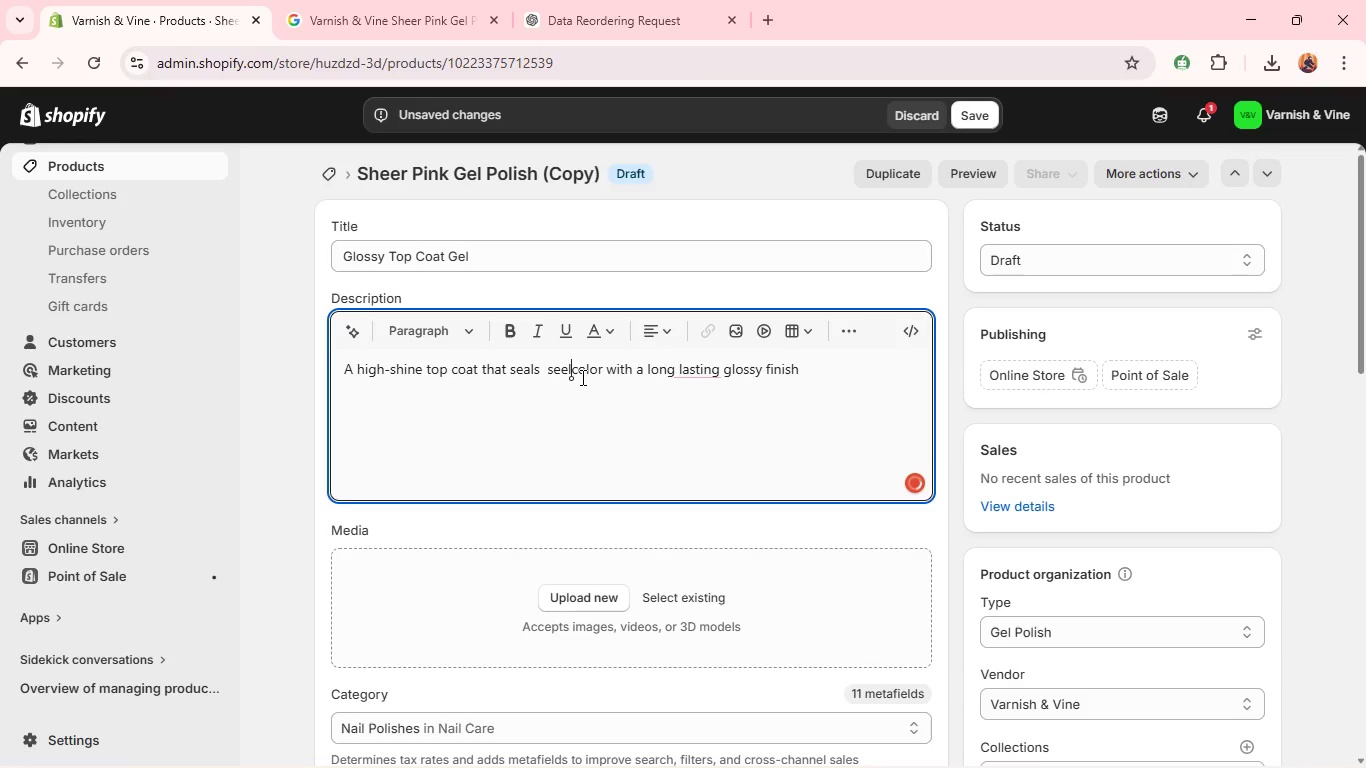 
key(Backspace)
 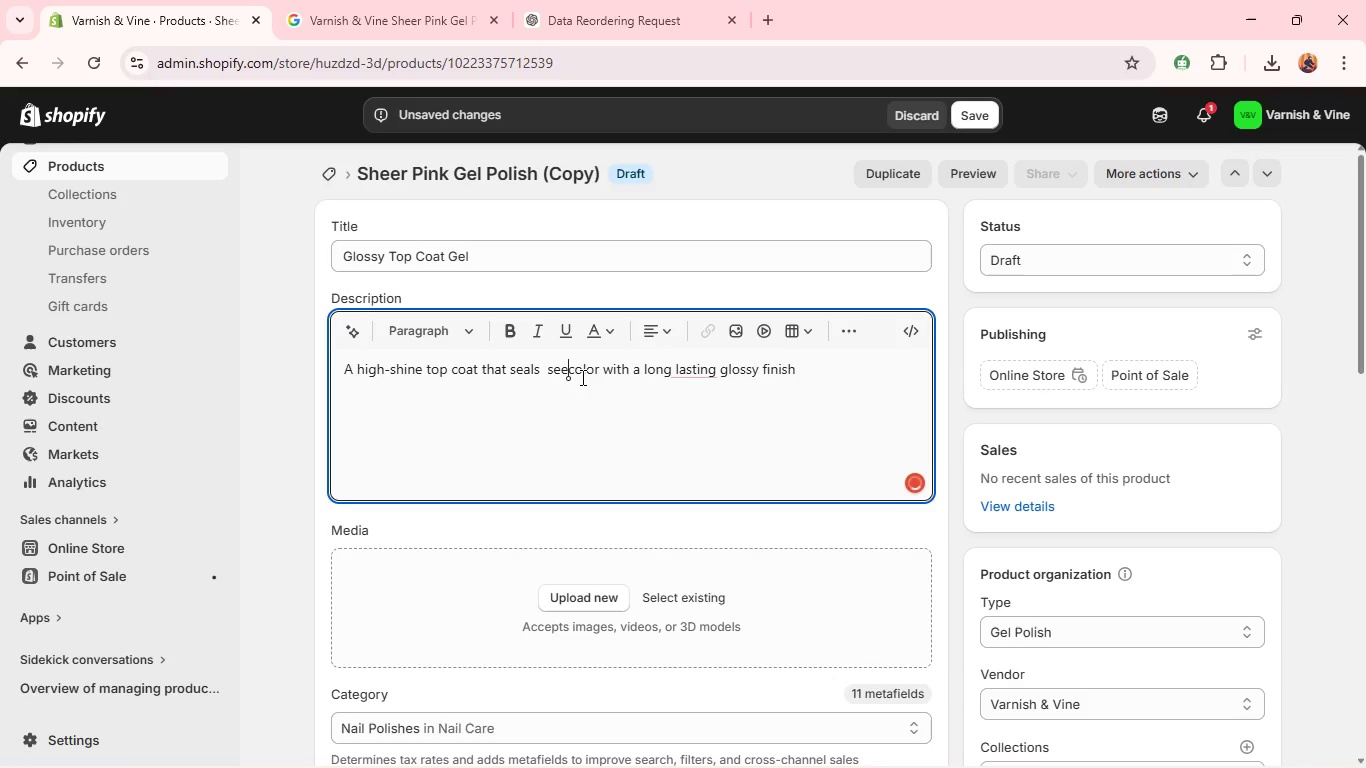 
key(Backspace)
 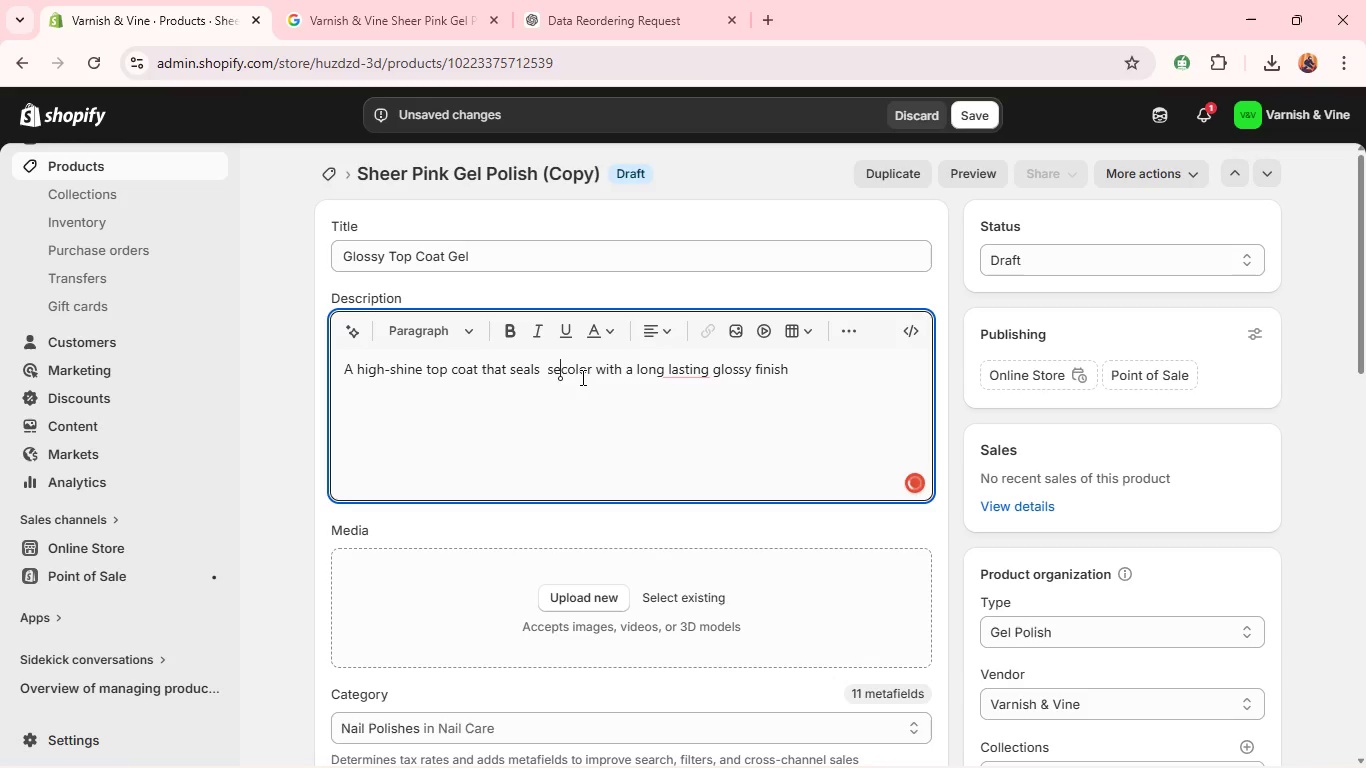 
key(Backspace)
 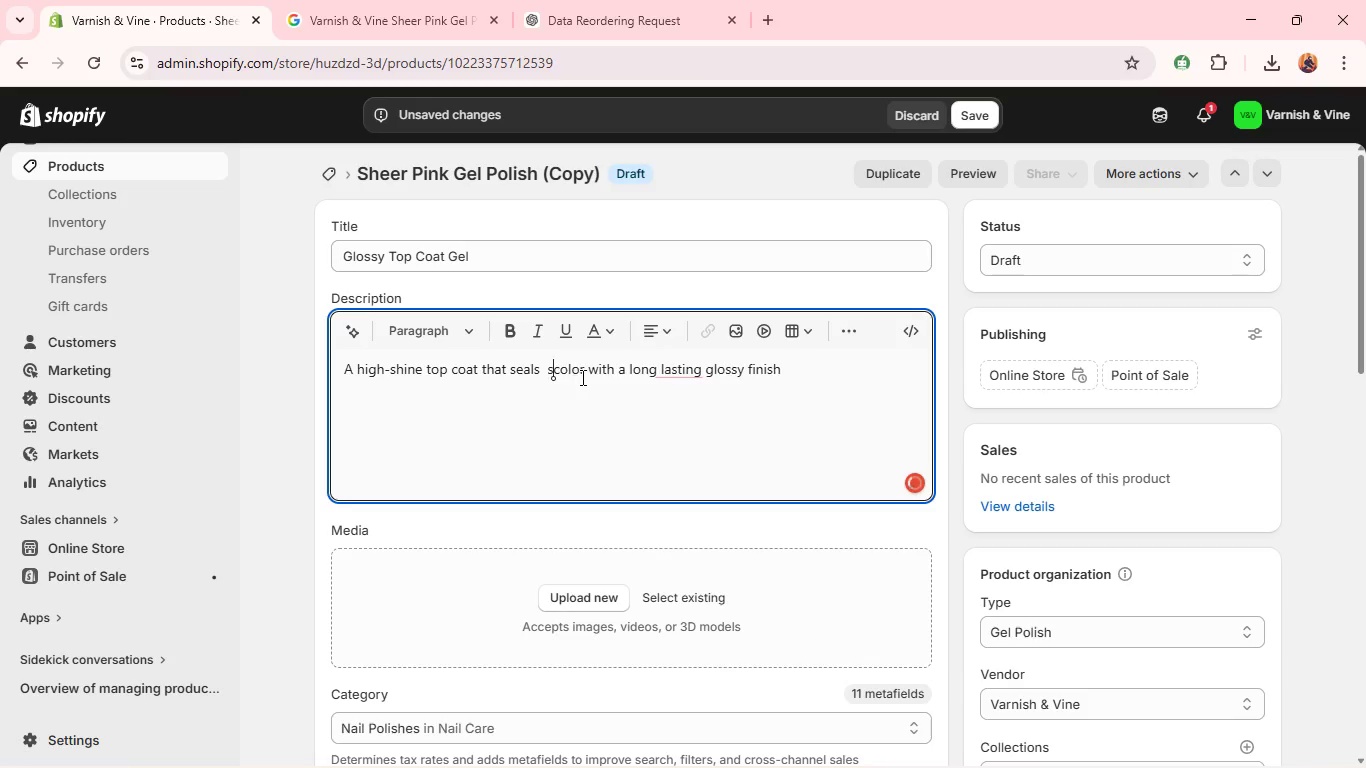 
key(Backspace)
 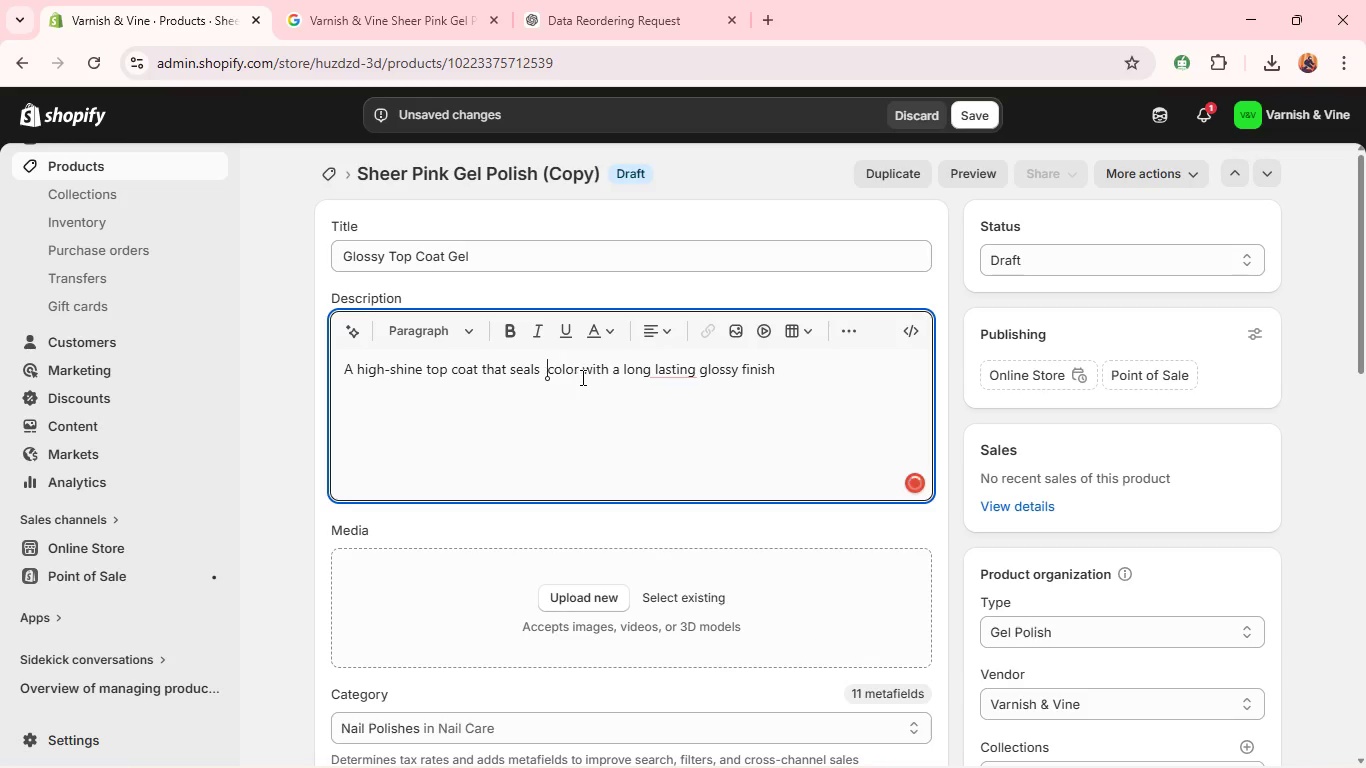 
key(Backspace)
 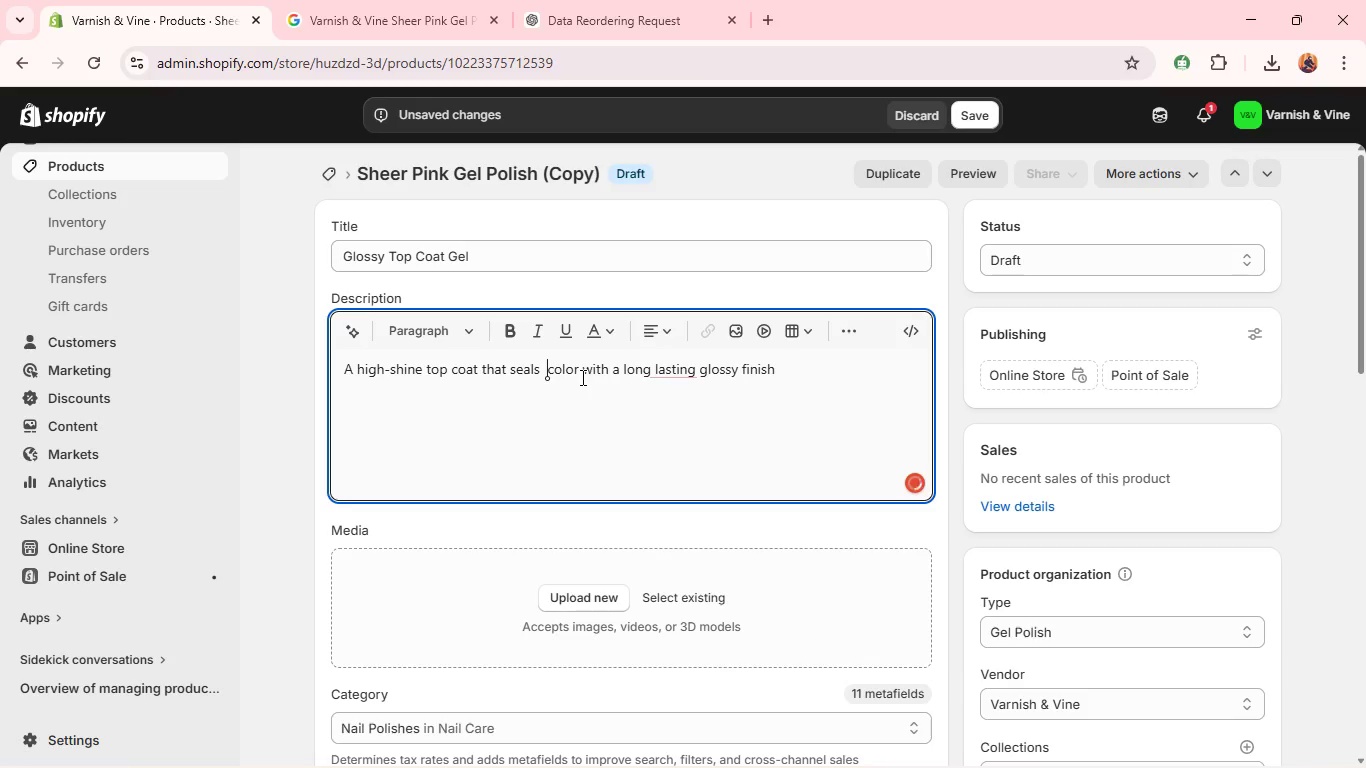 
key(Backspace)
 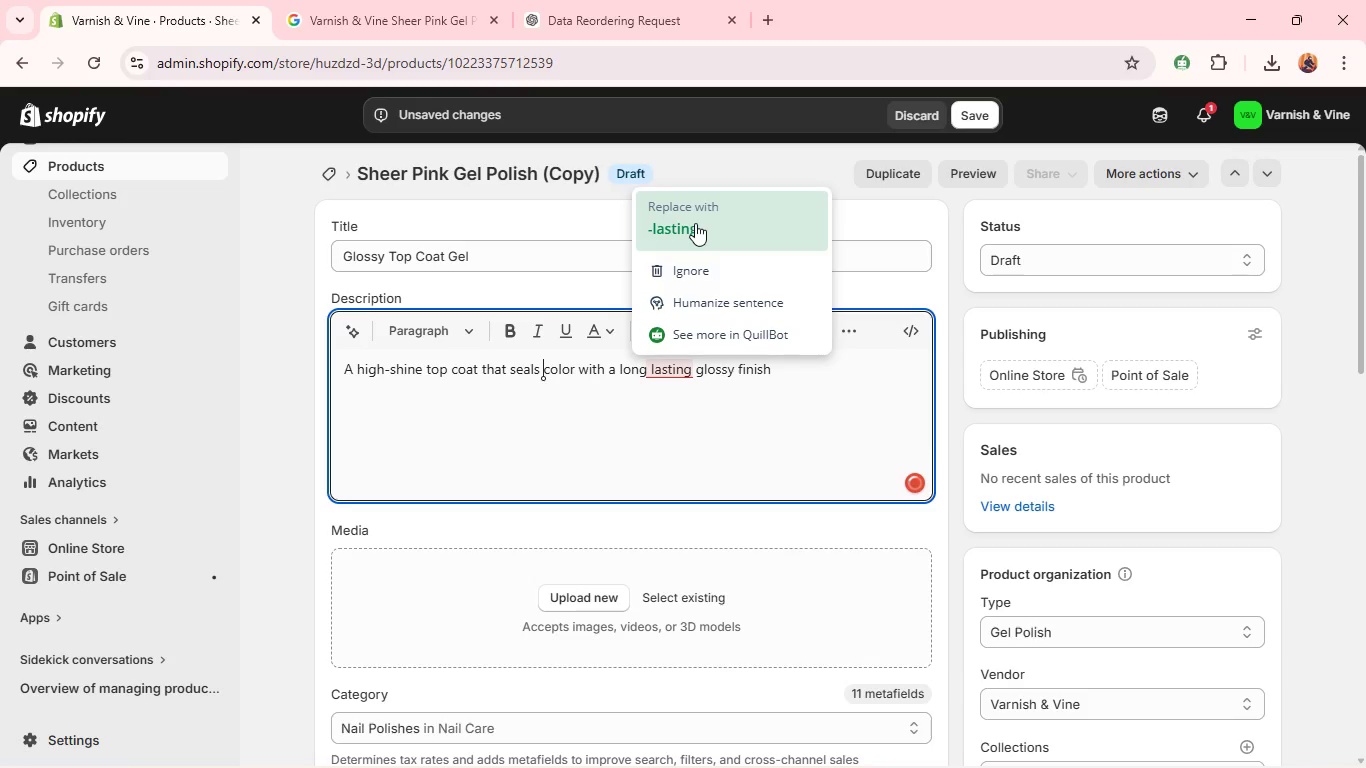 
left_click([695, 223])
 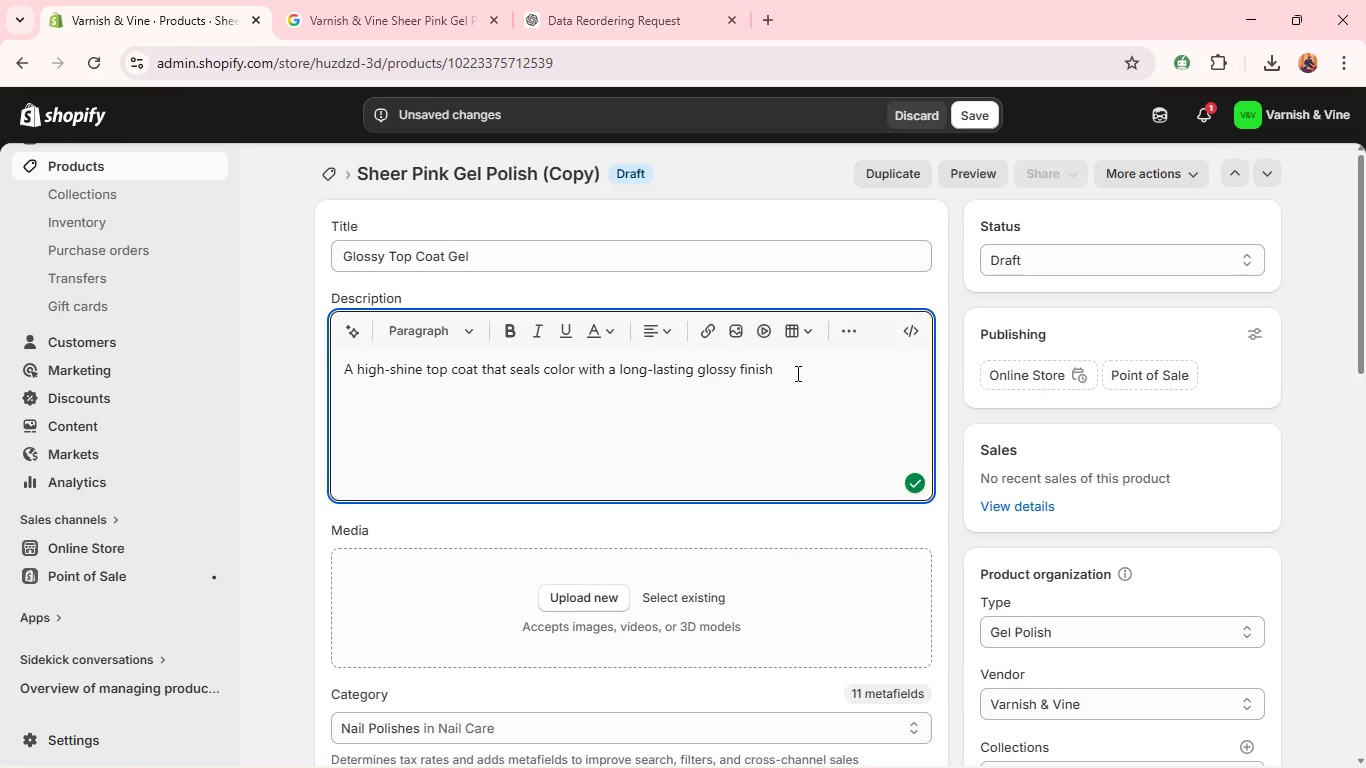 
left_click([802, 374])
 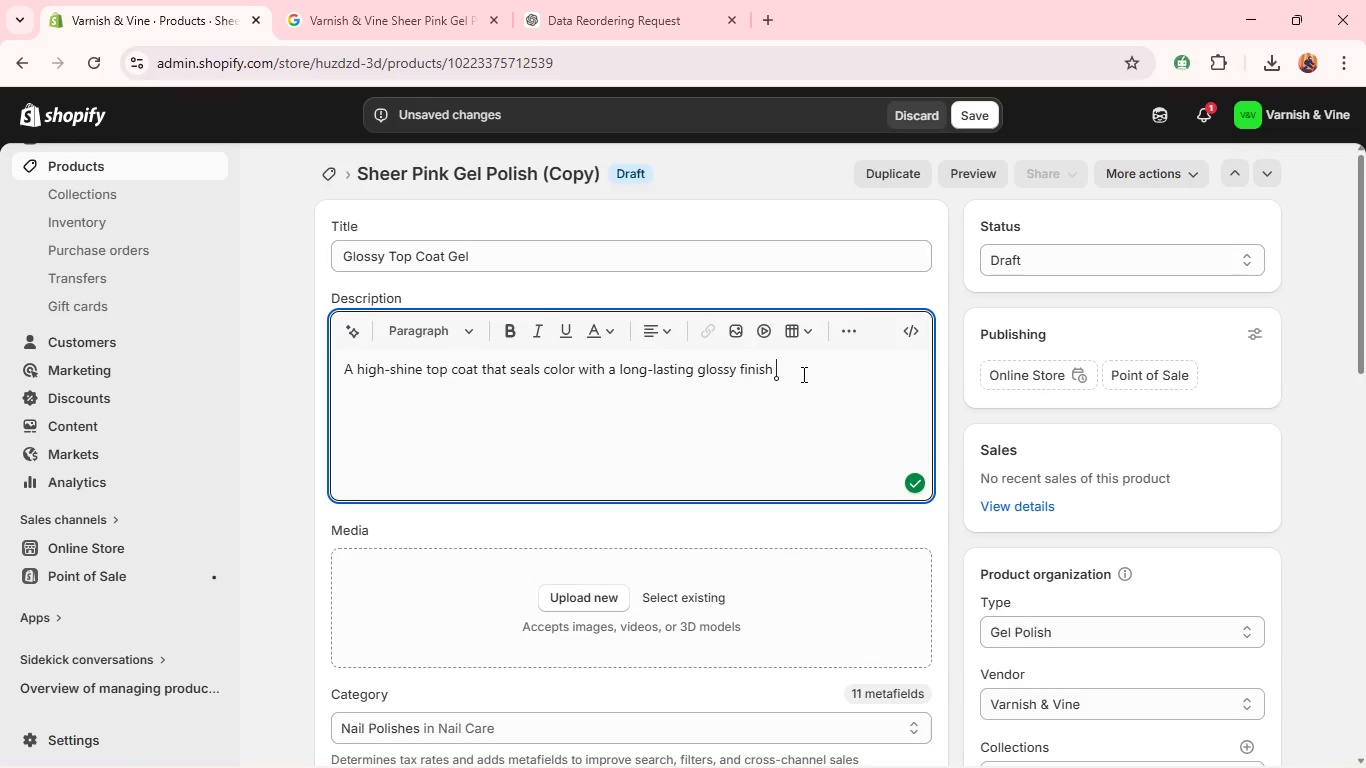 
type(FOR )
 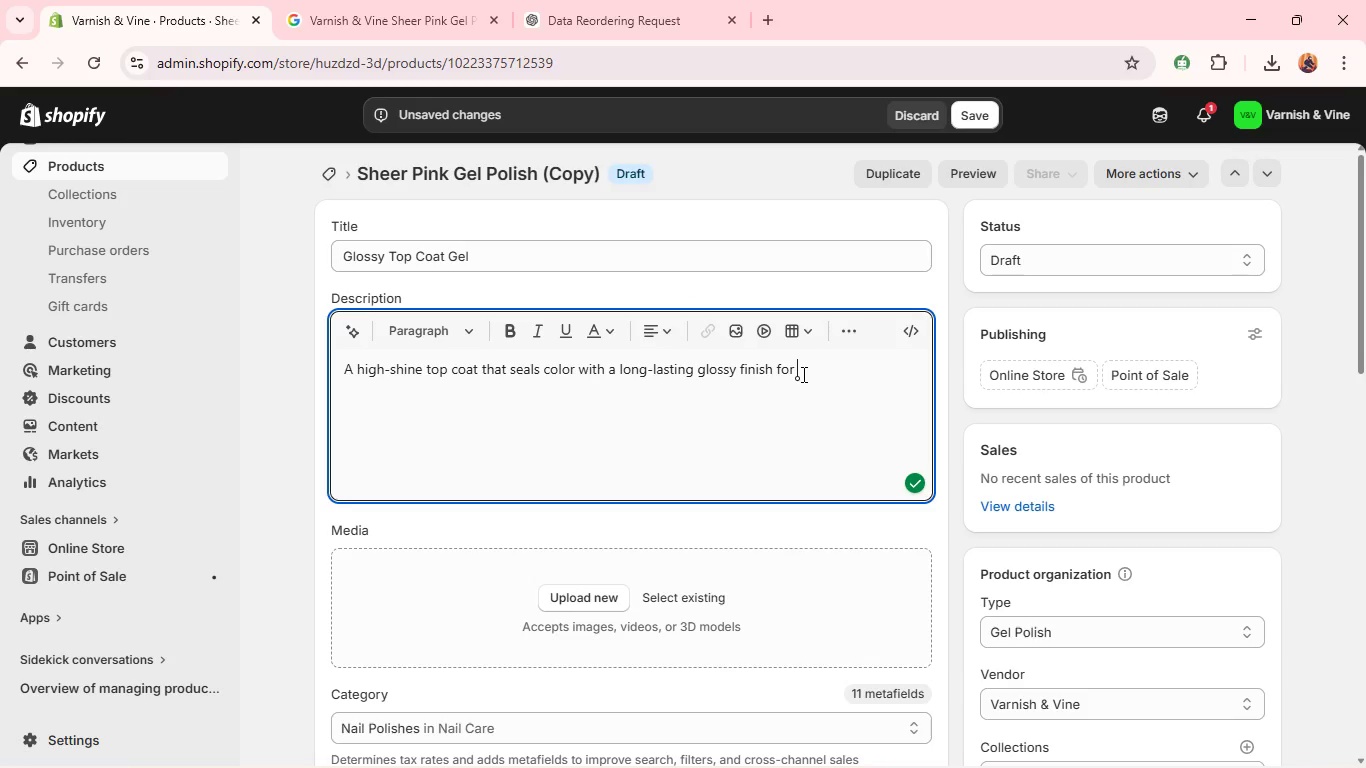 
type(SALON-QUALITY RESULTS. )
 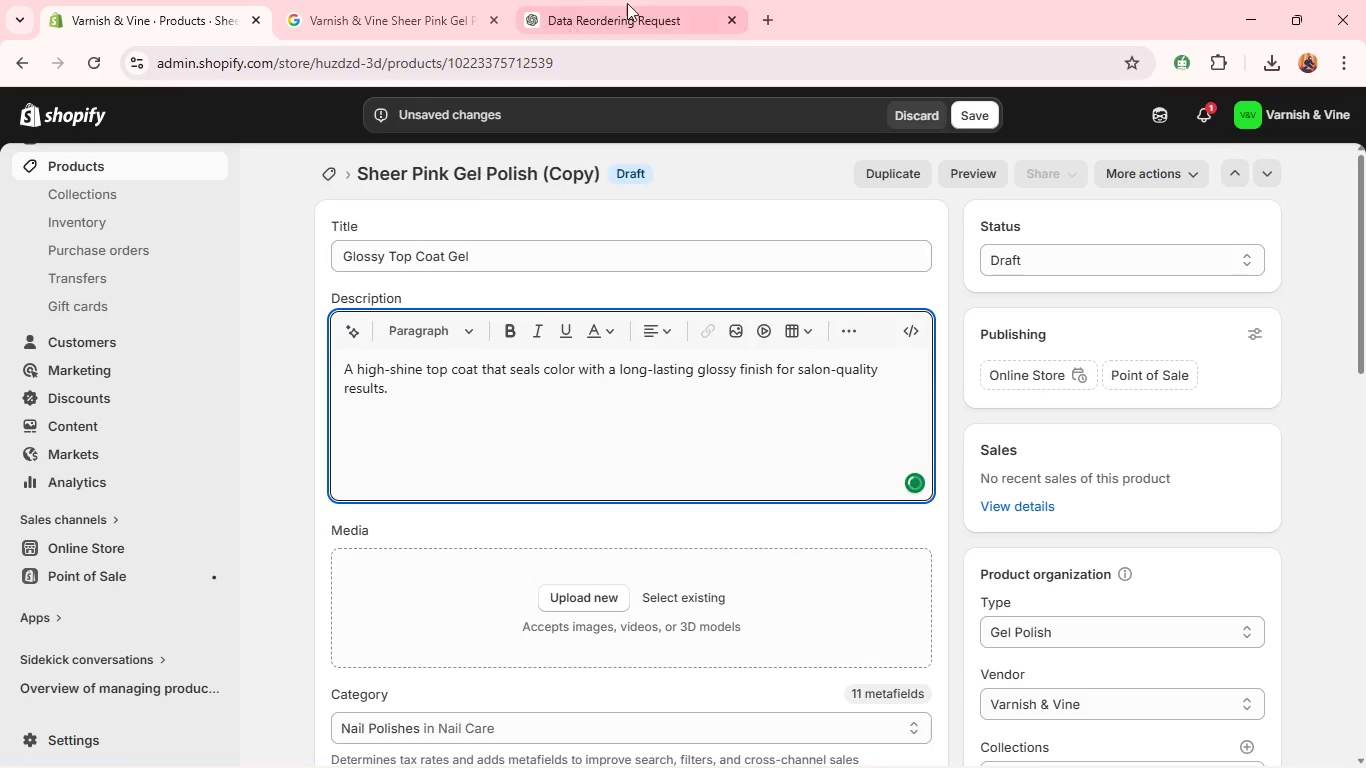 
left_click([643, 1])
 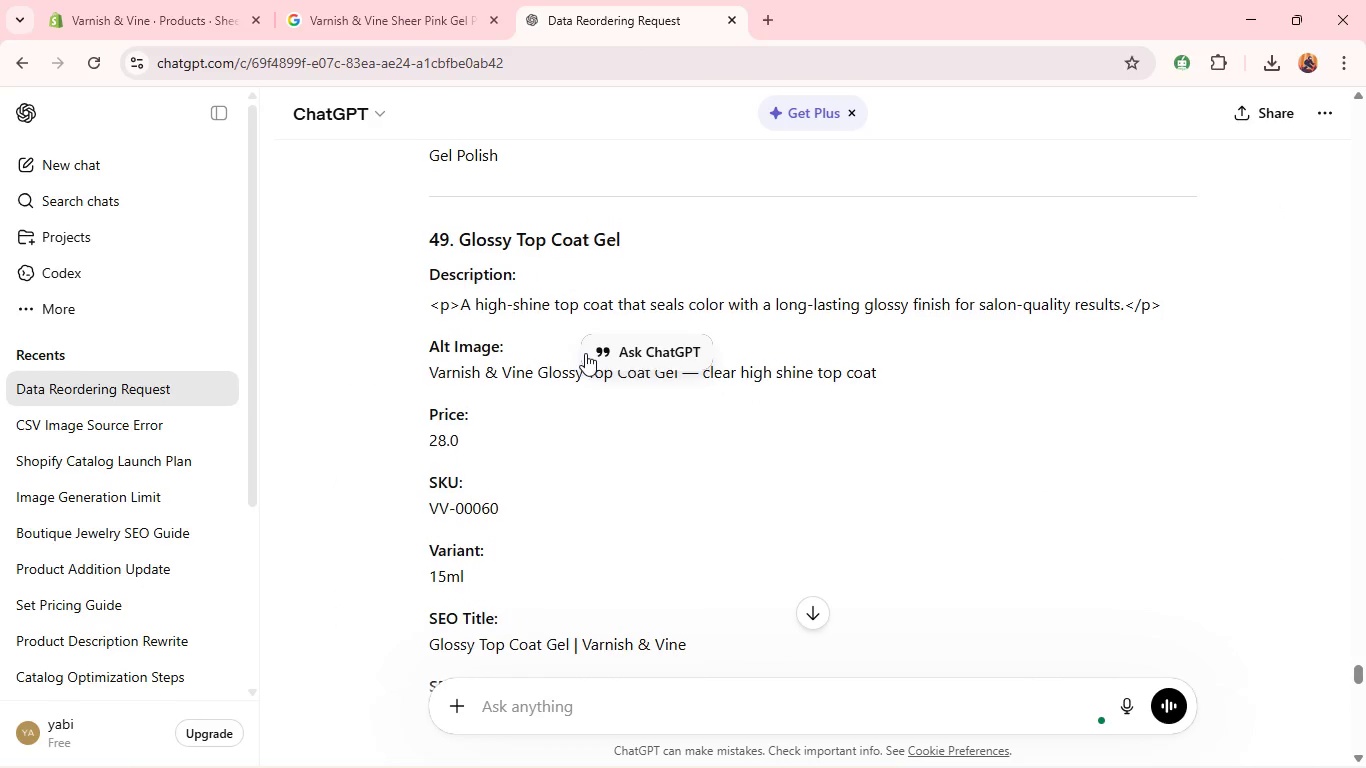 
double_click([513, 370])
 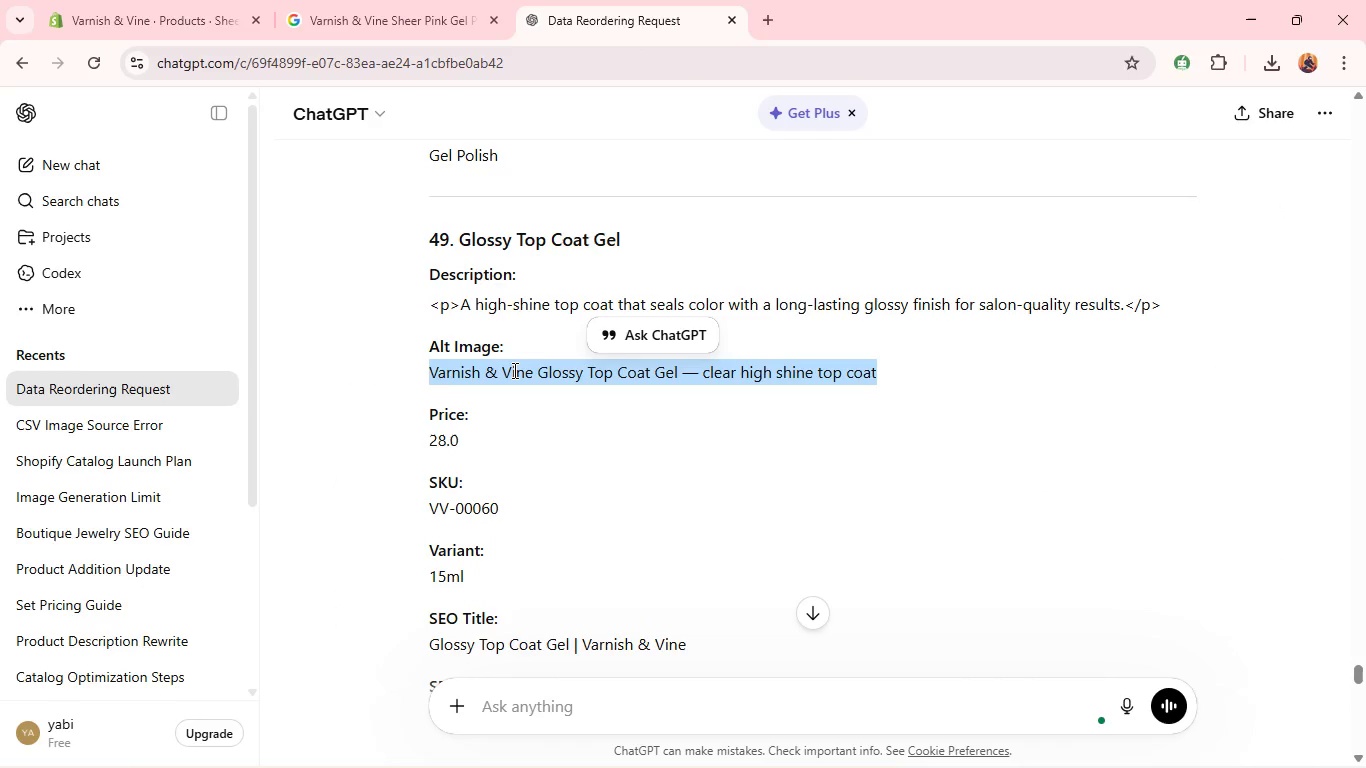 
triple_click([513, 370])
 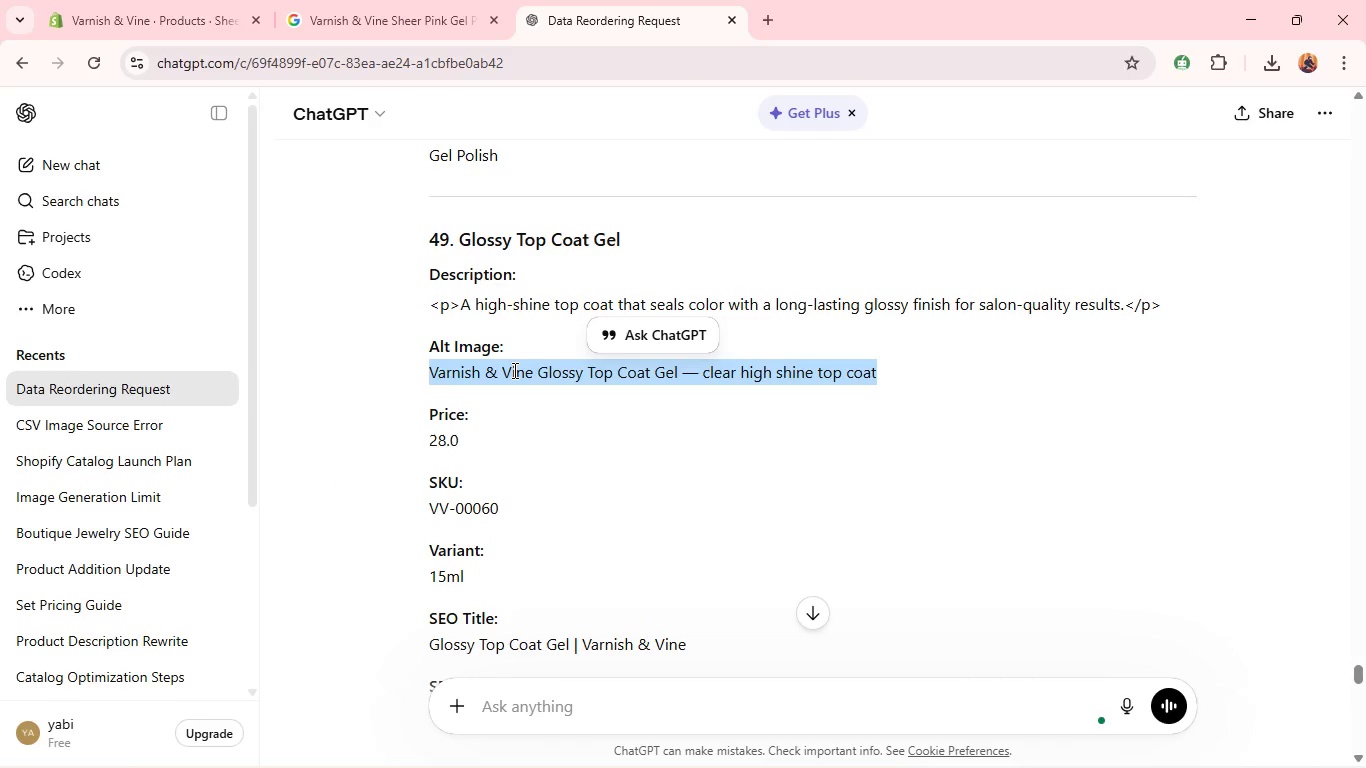 
key(Control+C)
 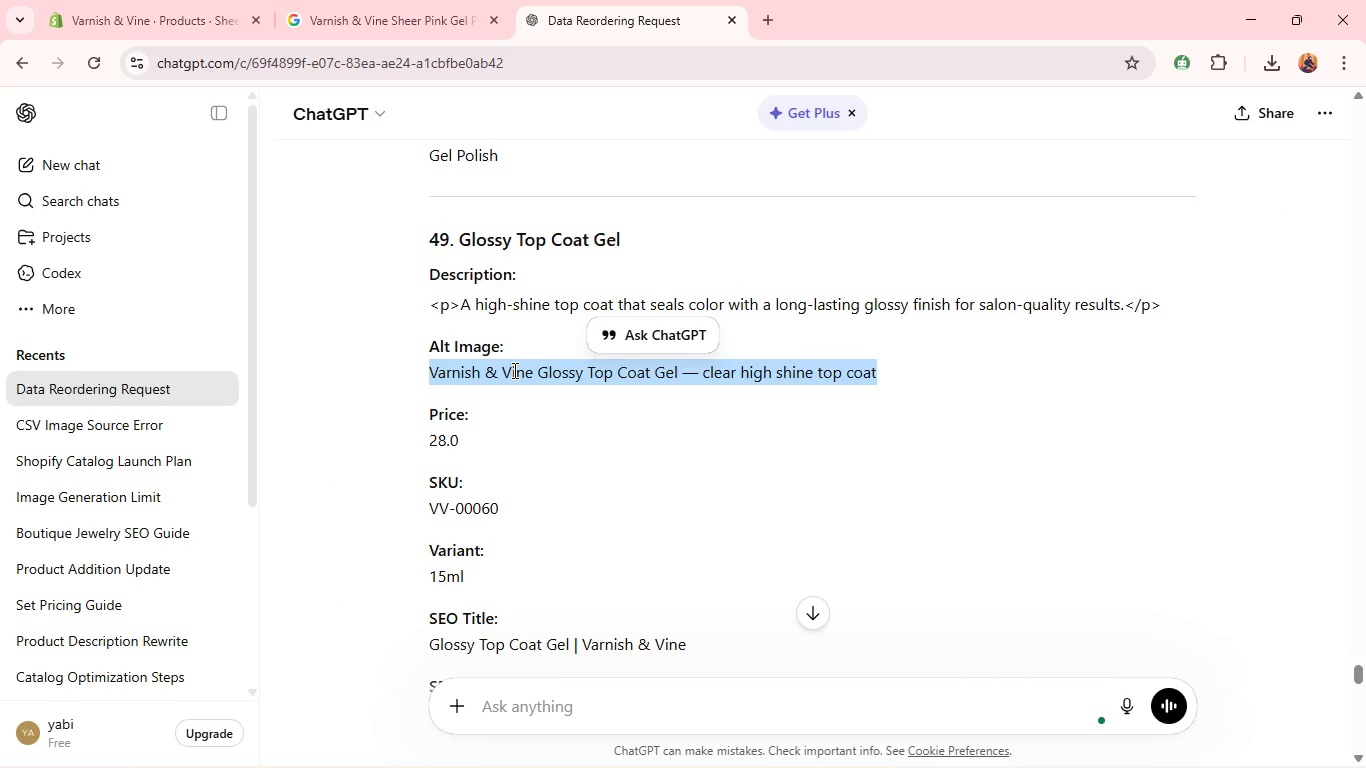 
key(Control+C)
 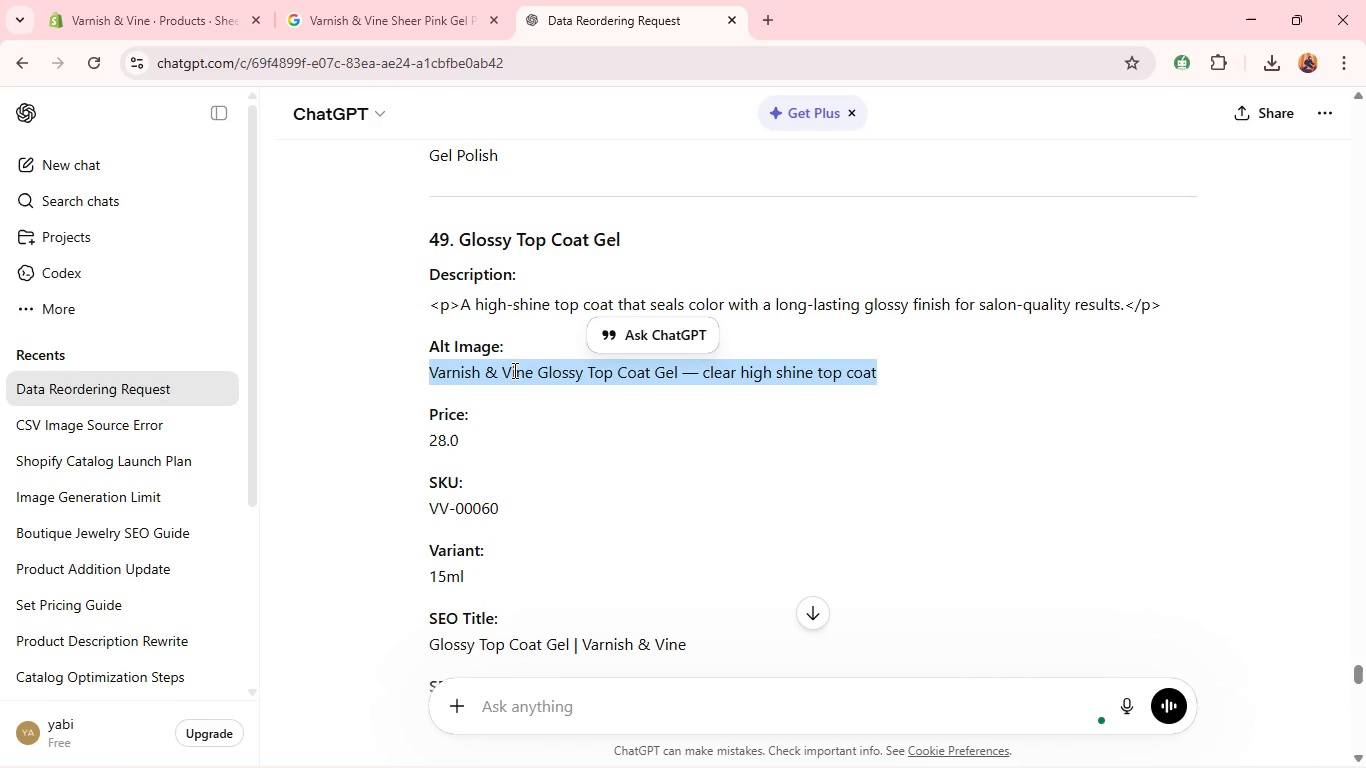 
key(Control+C)
 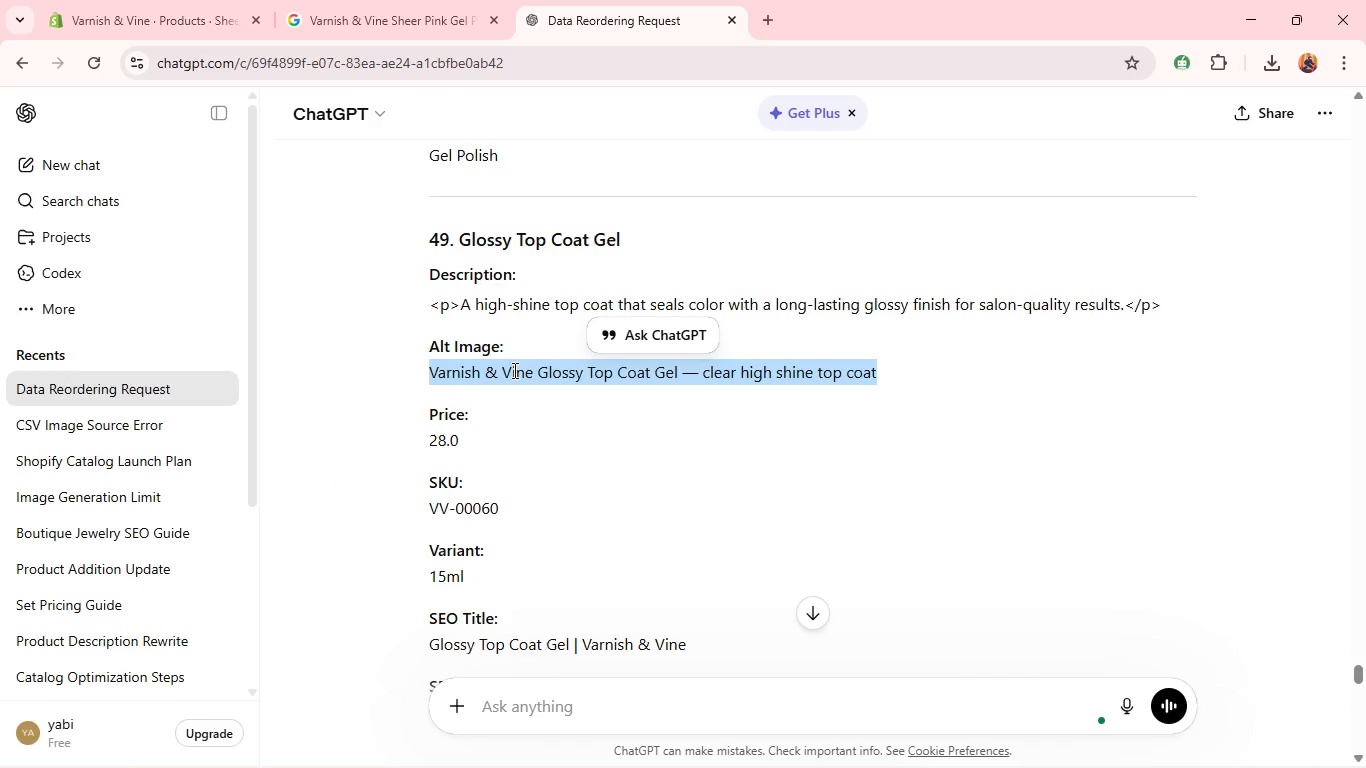 
key(Control+C)
 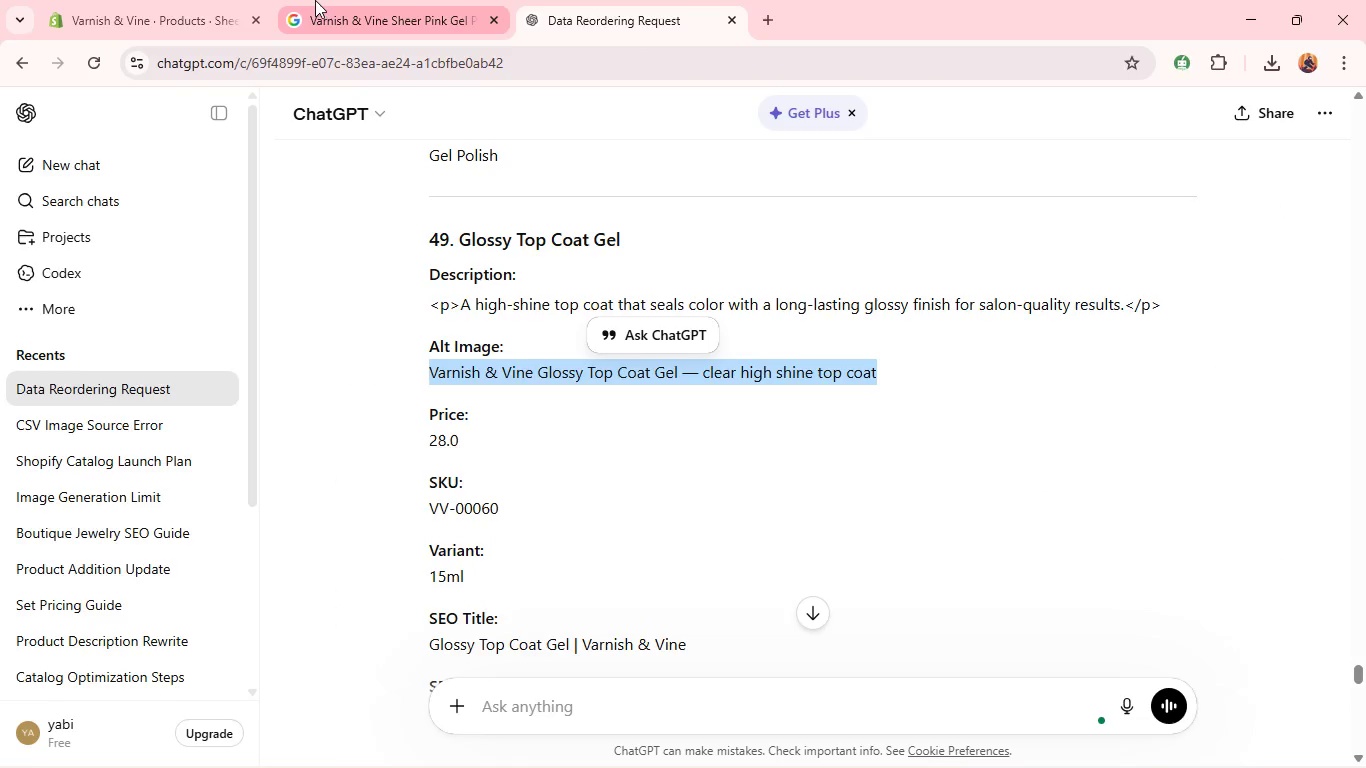 
left_click([315, 0])
 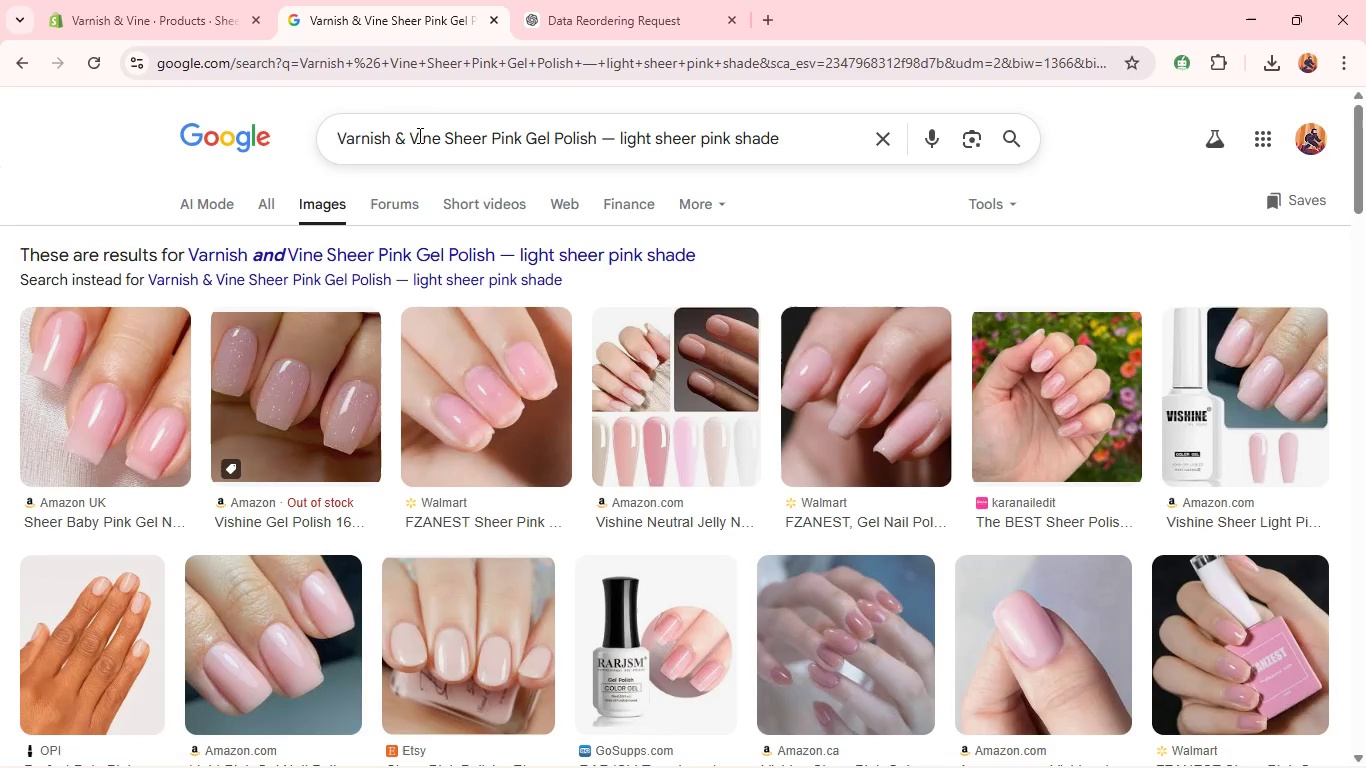 
left_click([418, 135])
 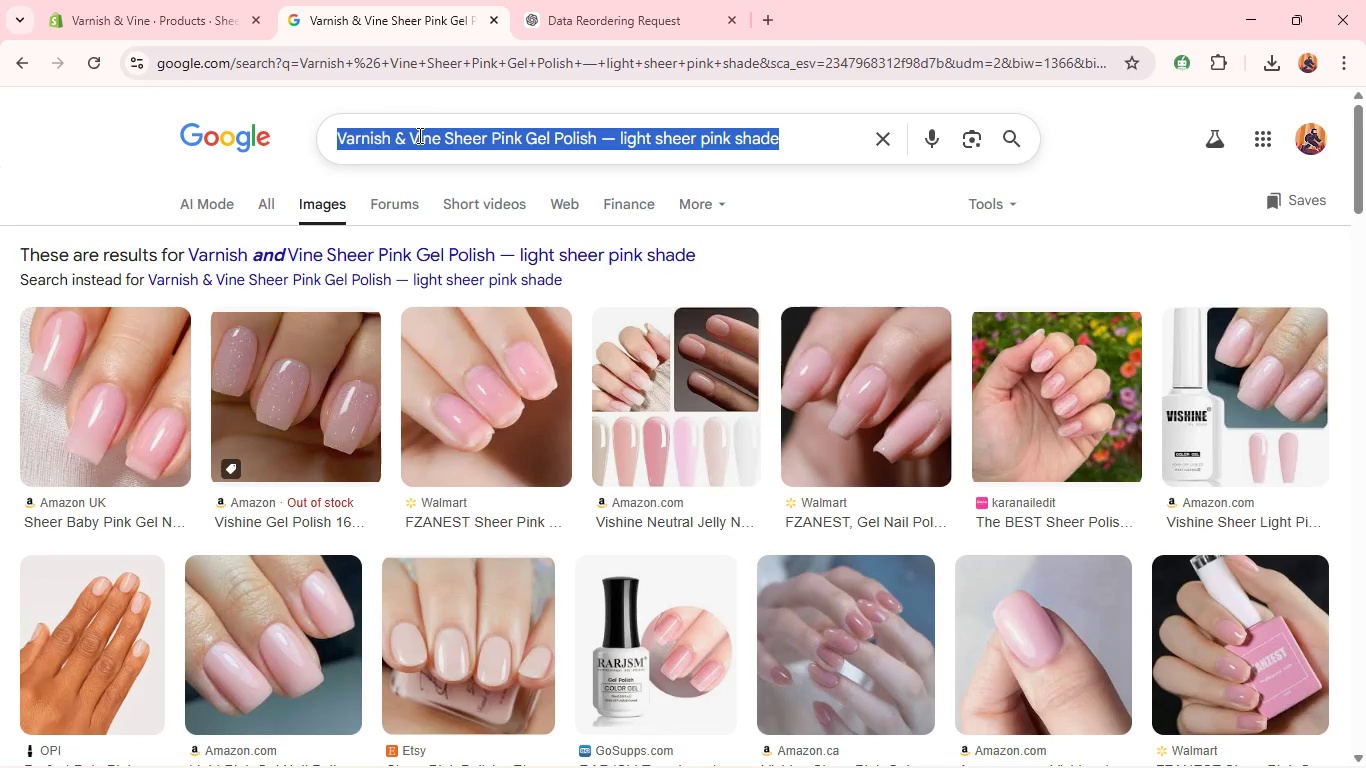 
key(Control+A)
 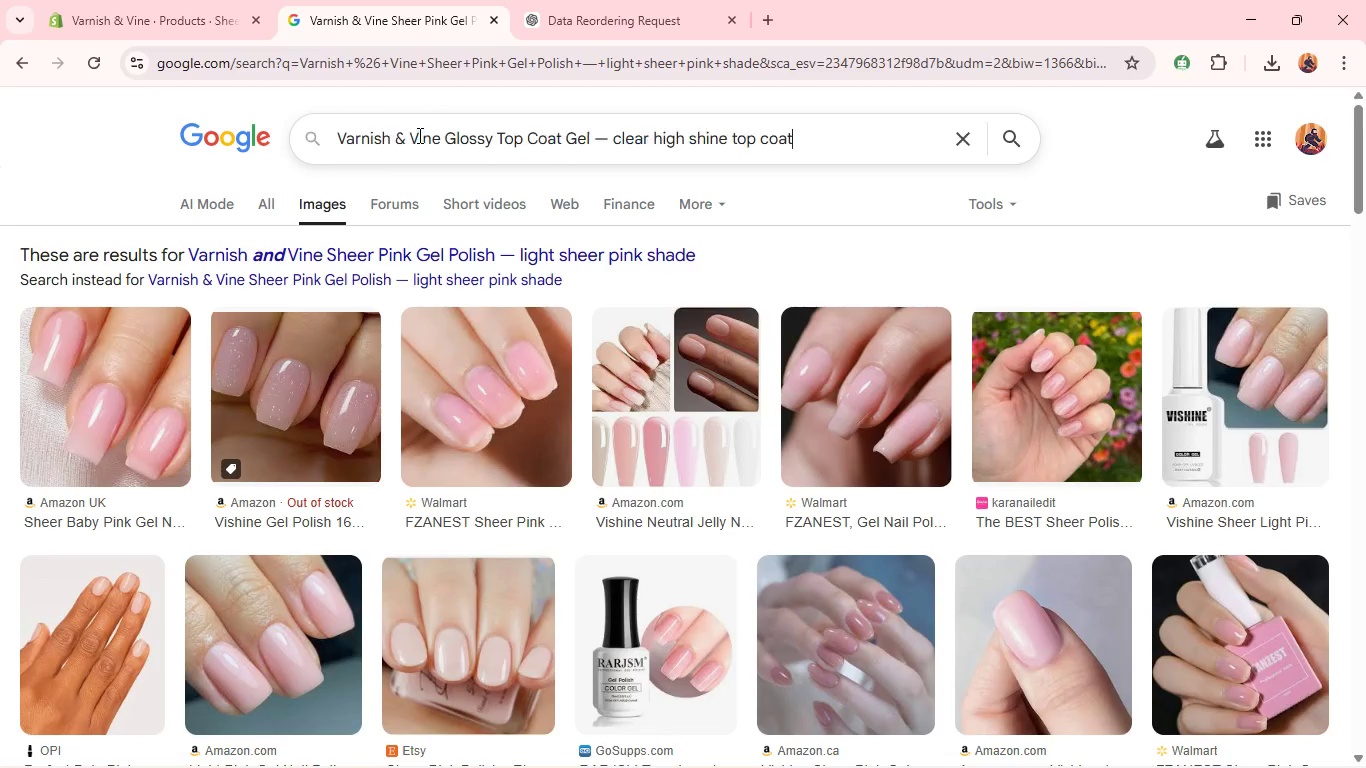 
key(Control+V)
 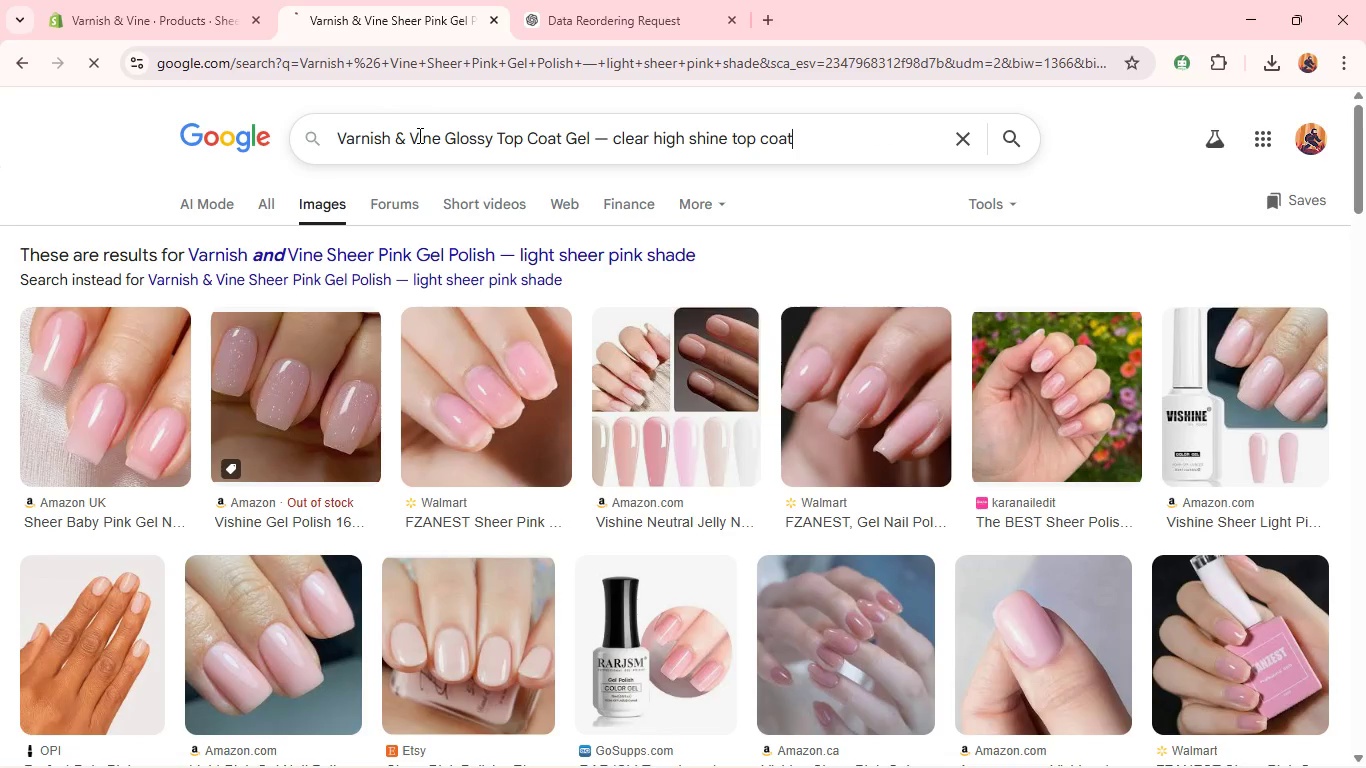 
key(Enter)
 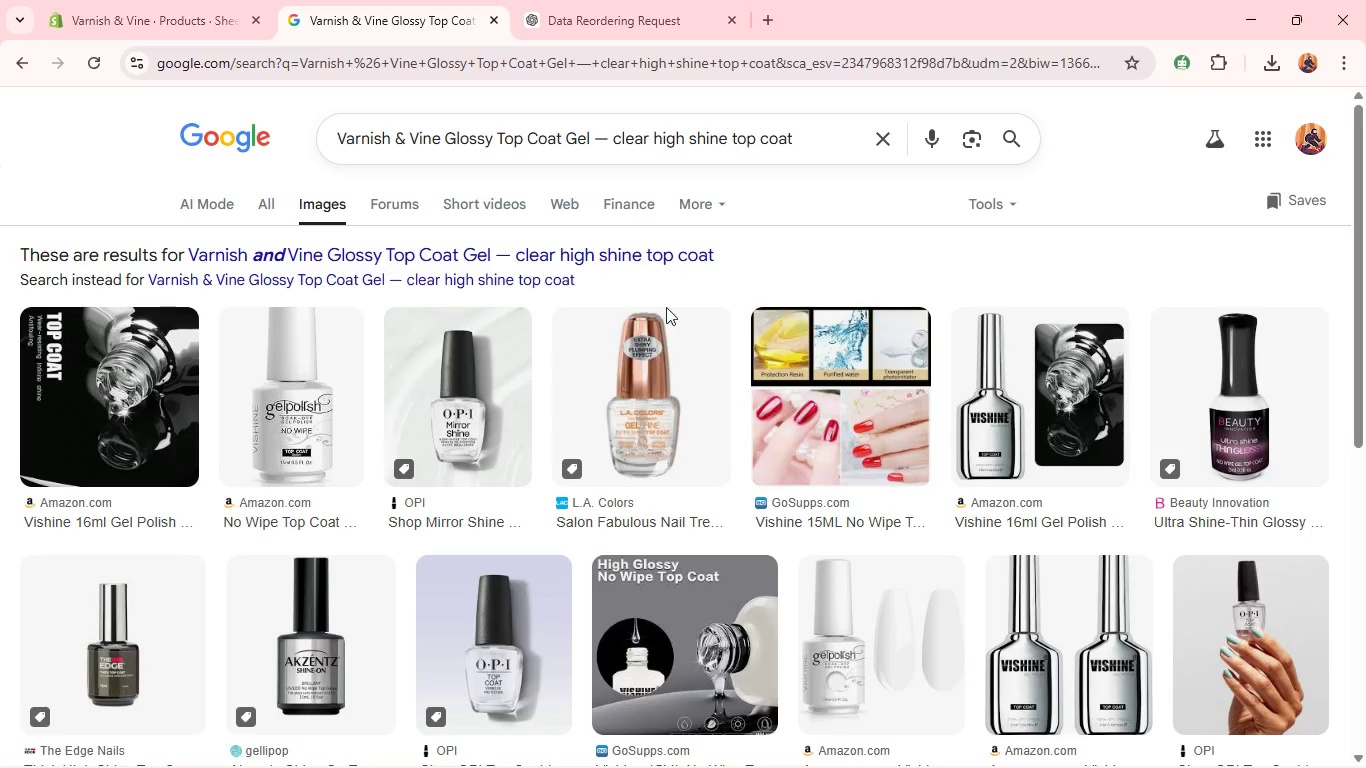 
mouse_move([1089, 366])
 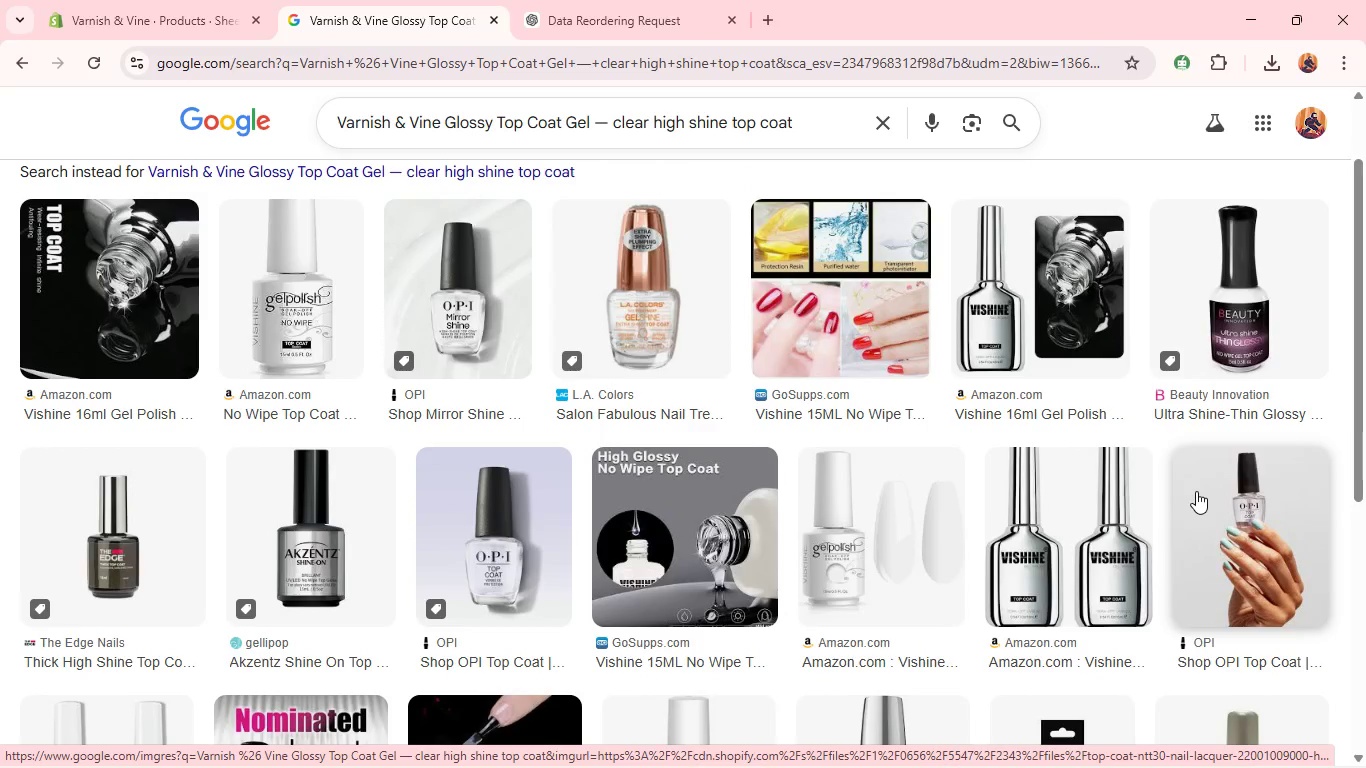 
wait(17.45)
 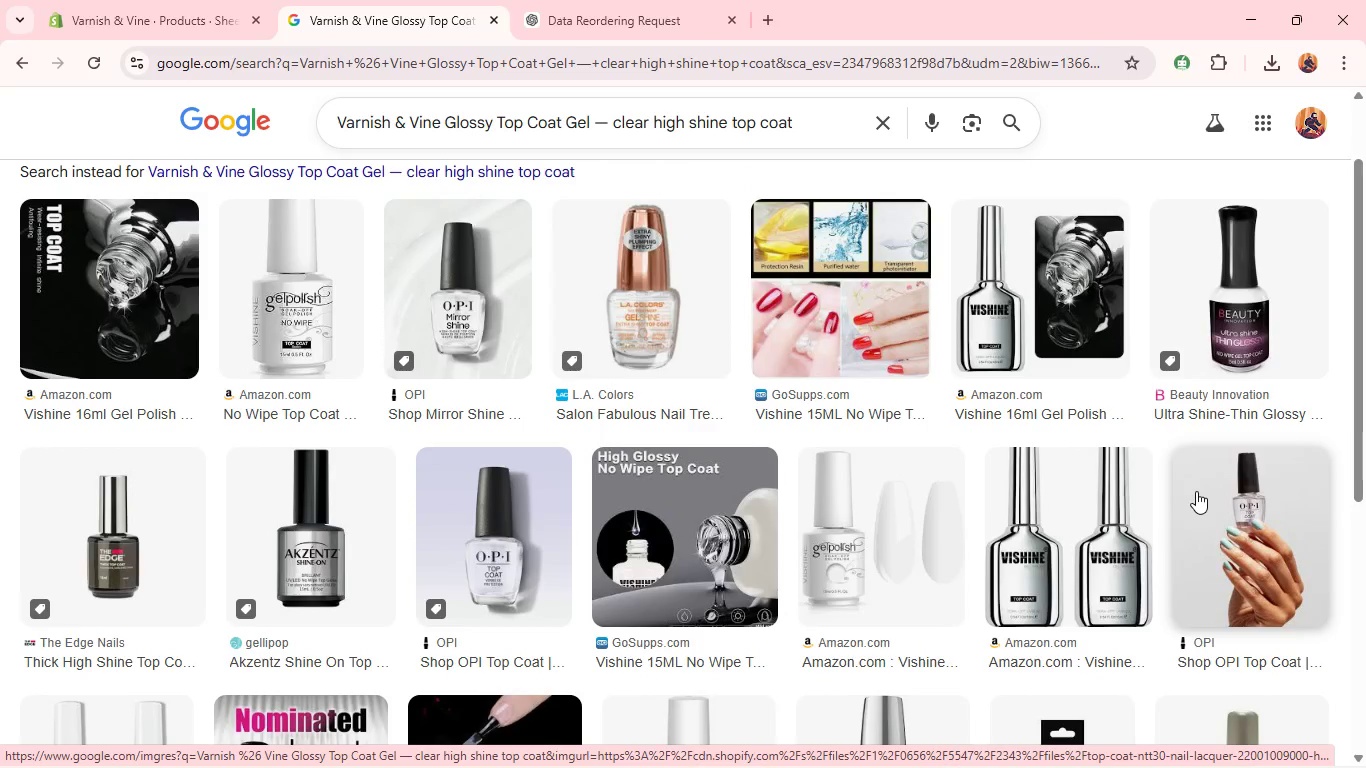 
right_click([1215, 489])
 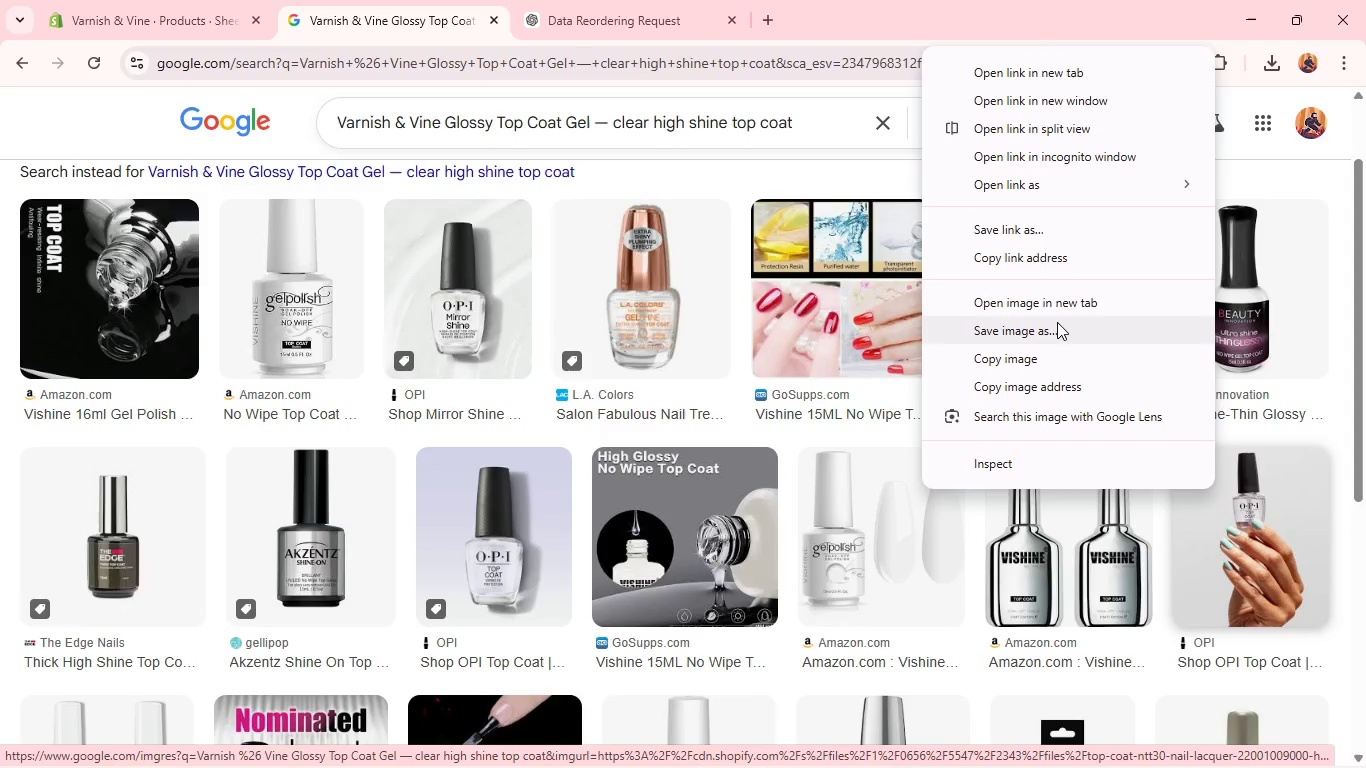 
left_click([1057, 323])
 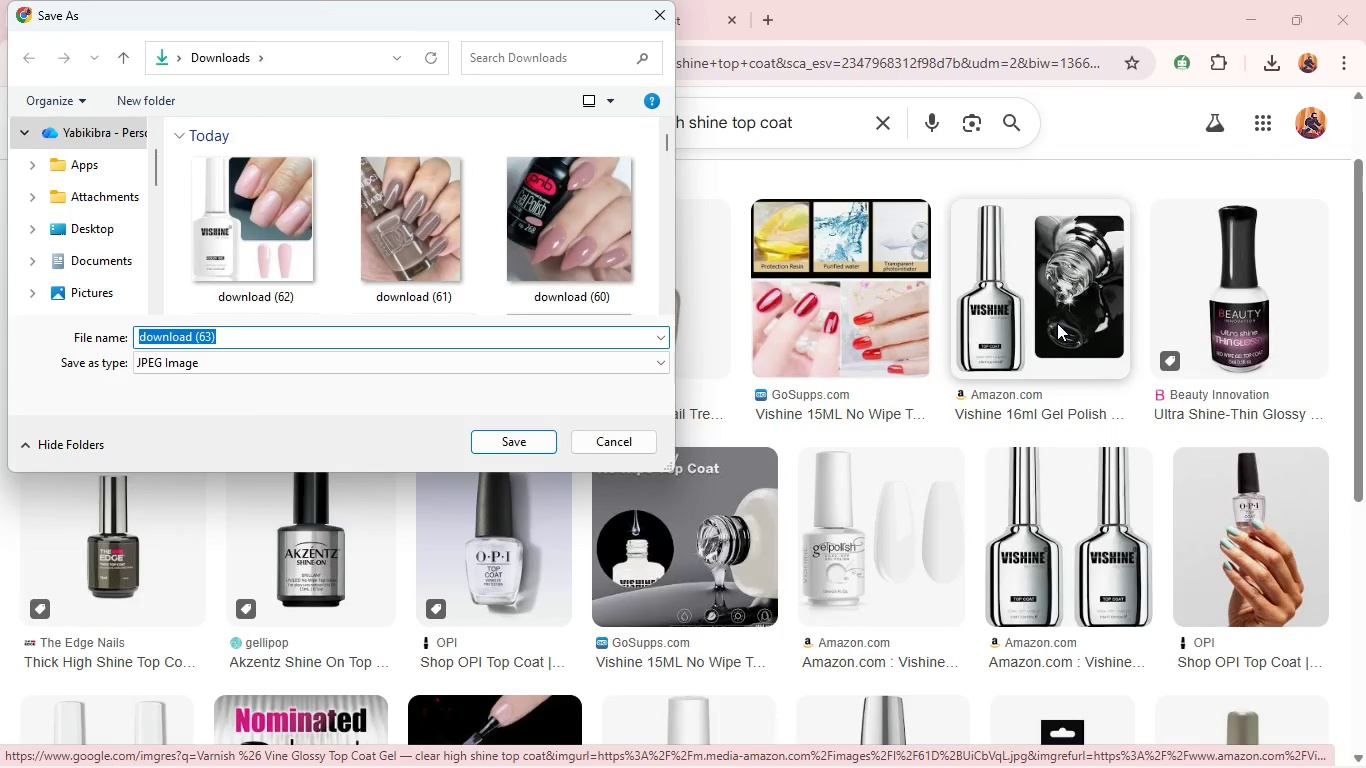 
key(Enter)
 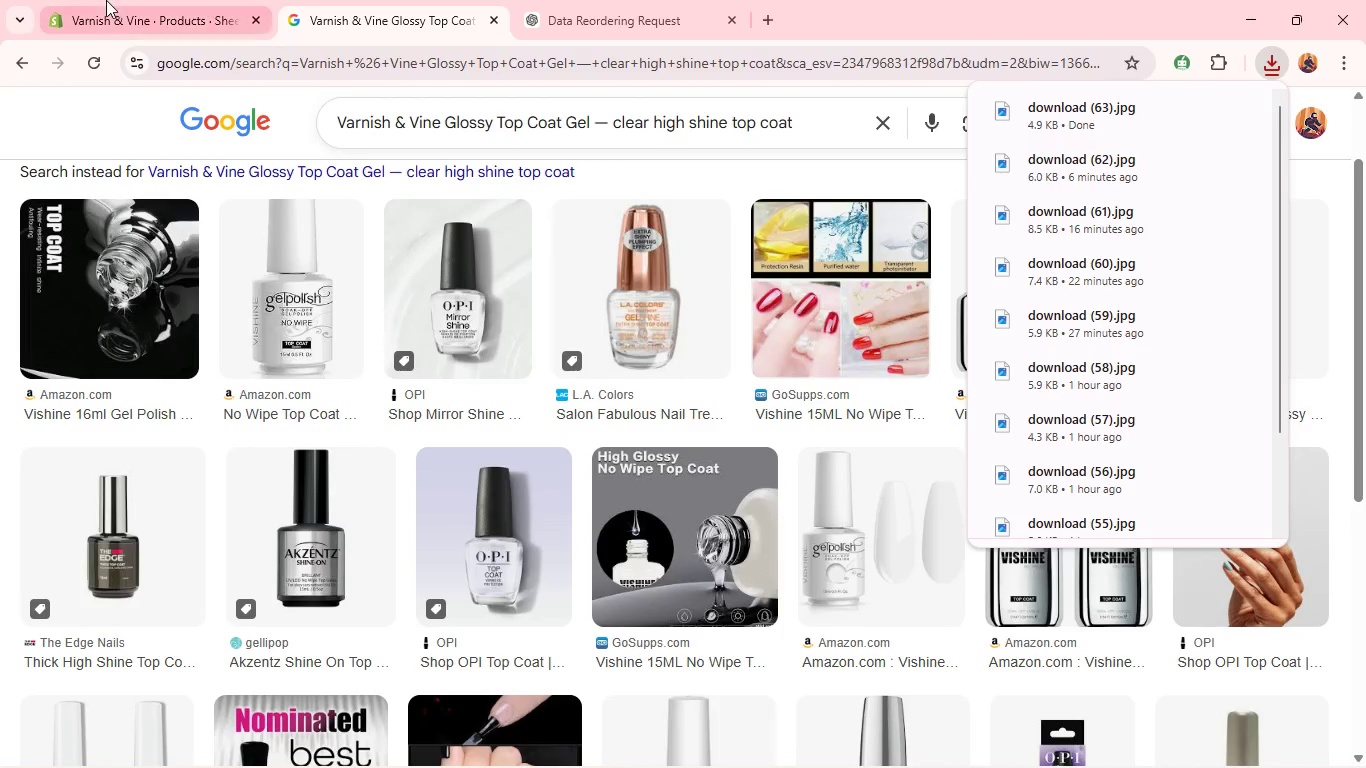 
left_click([105, 0])
 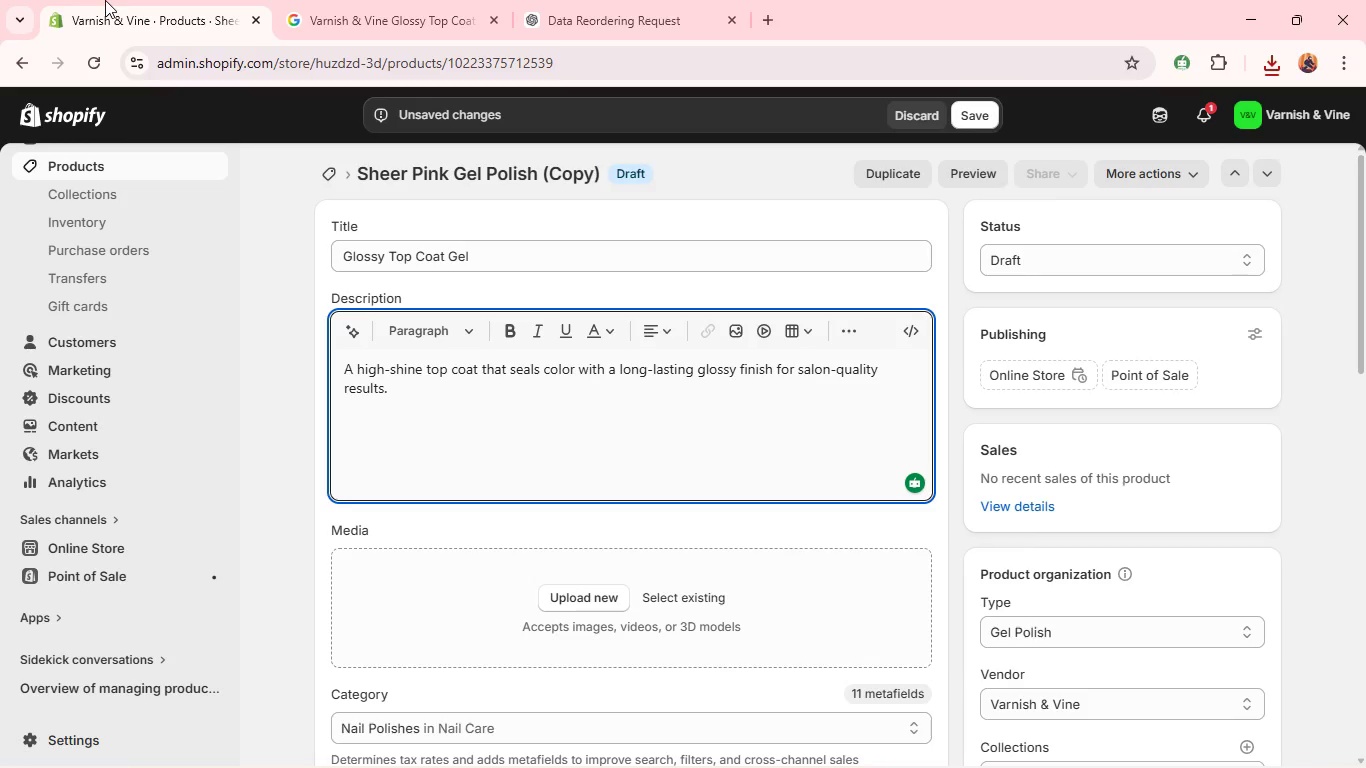 
mouse_move([479, 379])
 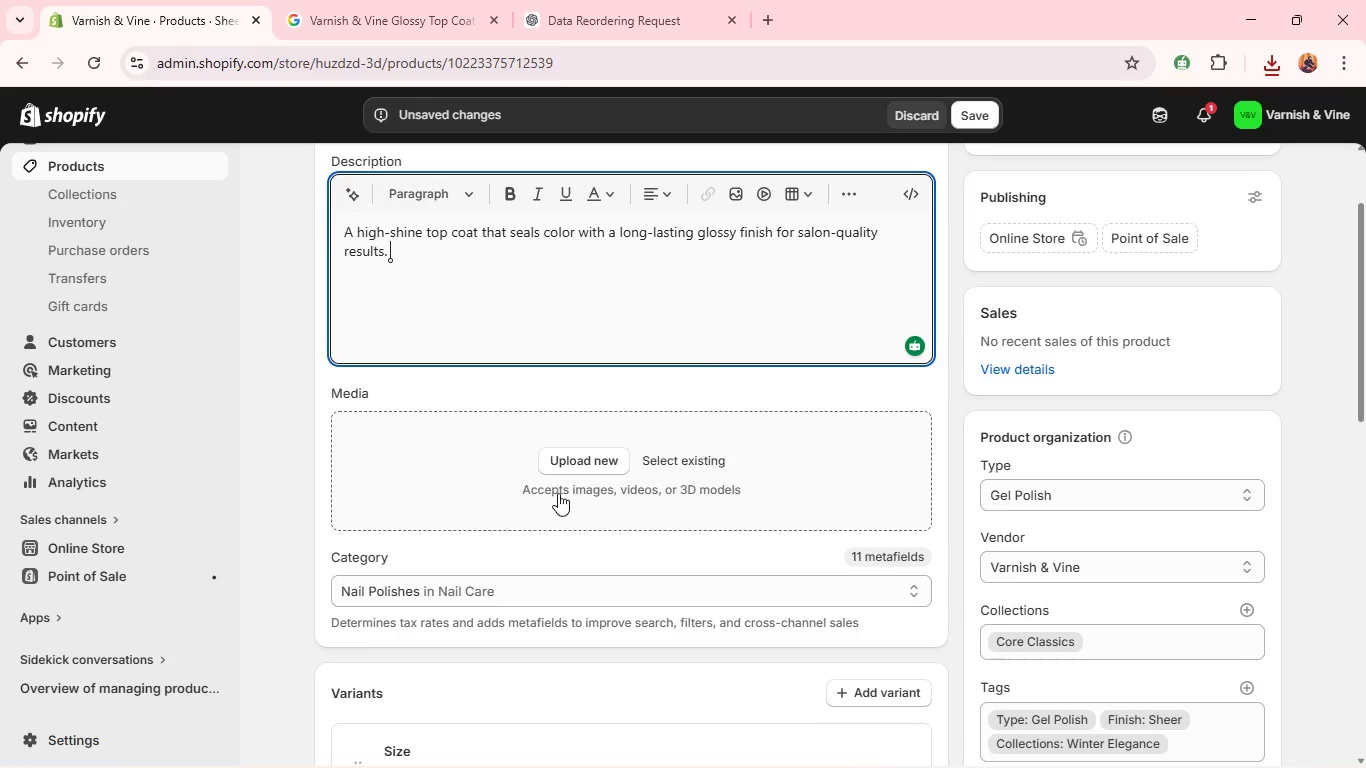 
left_click([611, 470])
 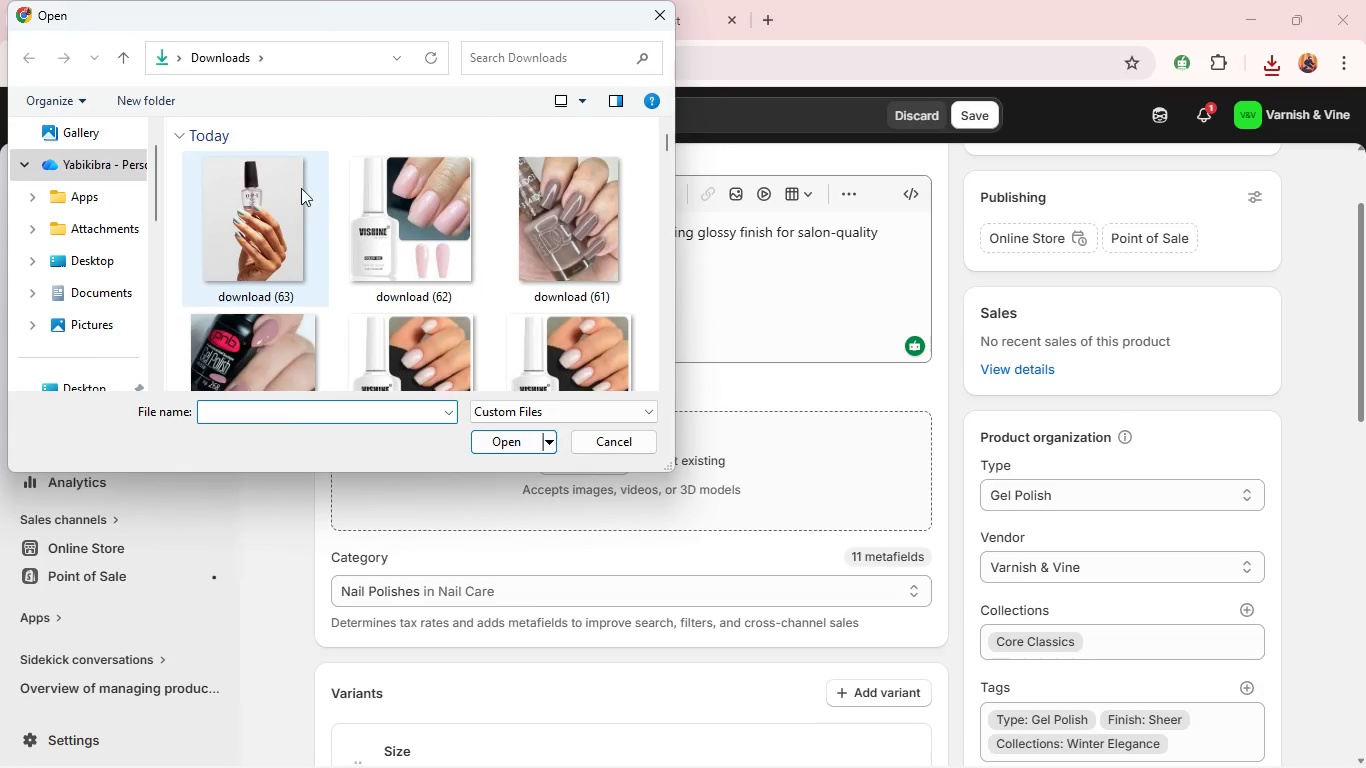 
left_click([266, 199])
 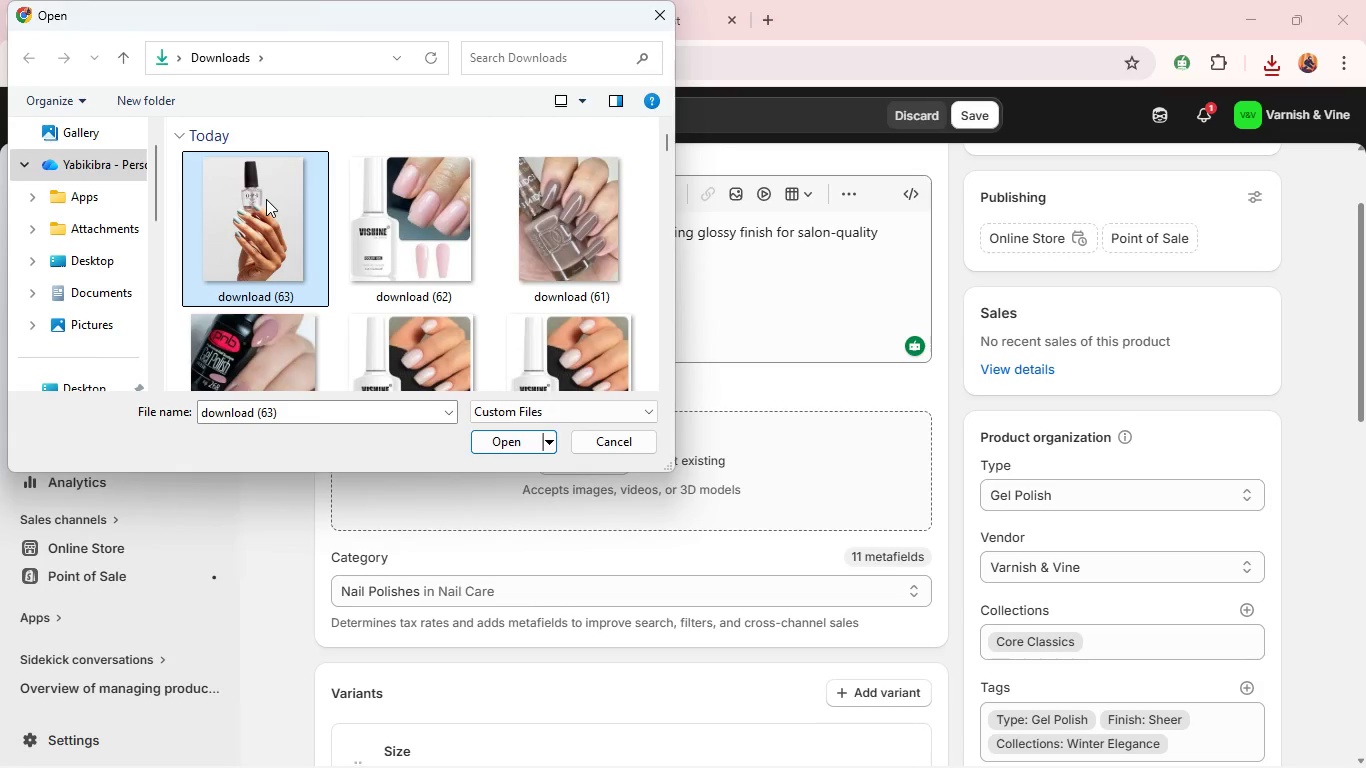 
key(Enter)
 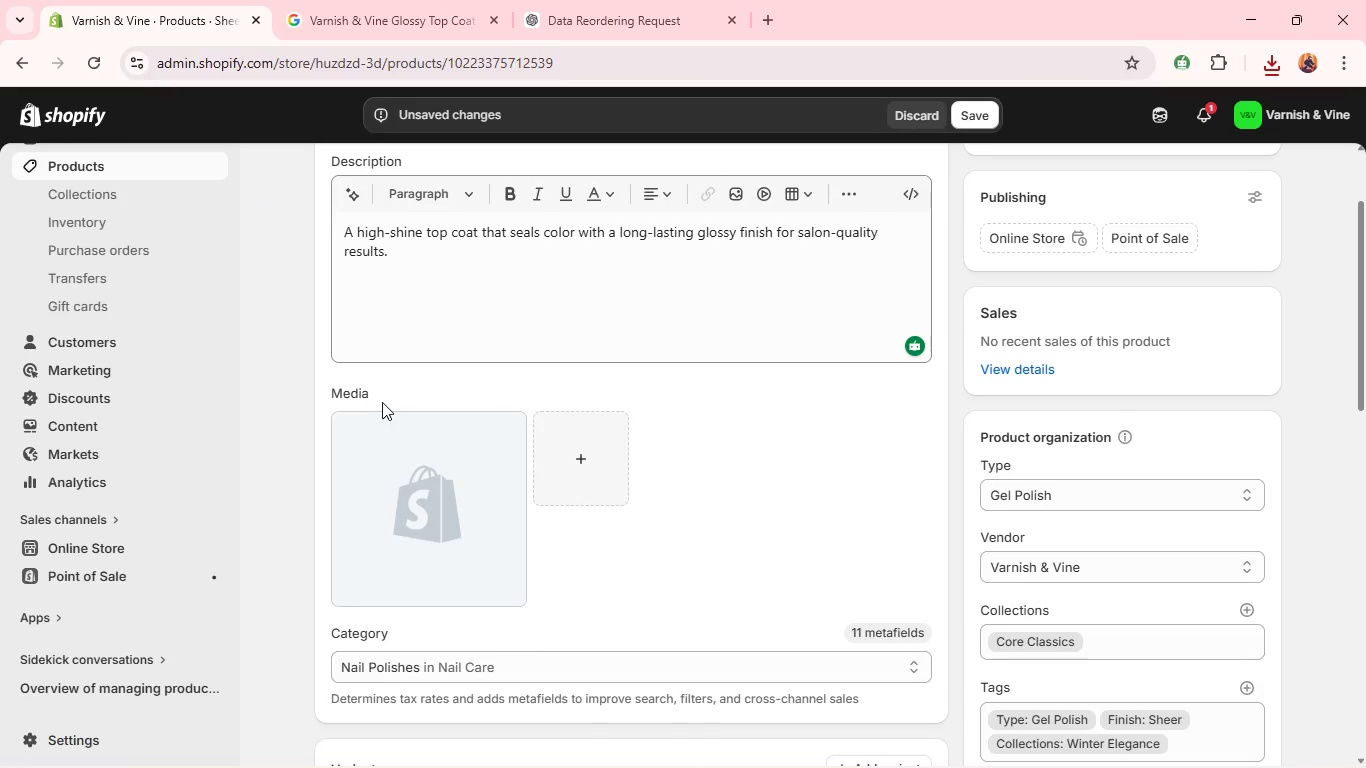 
wait(6.48)
 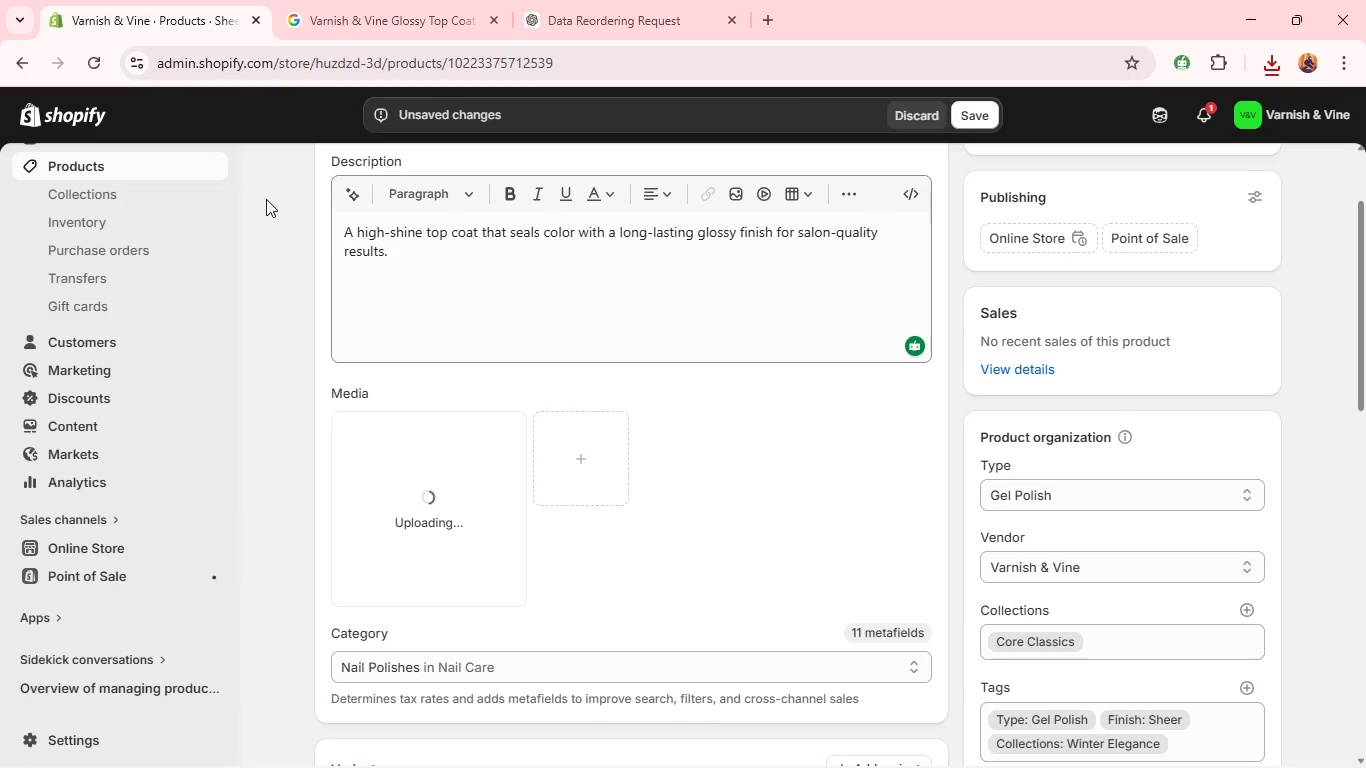 
left_click([416, 472])
 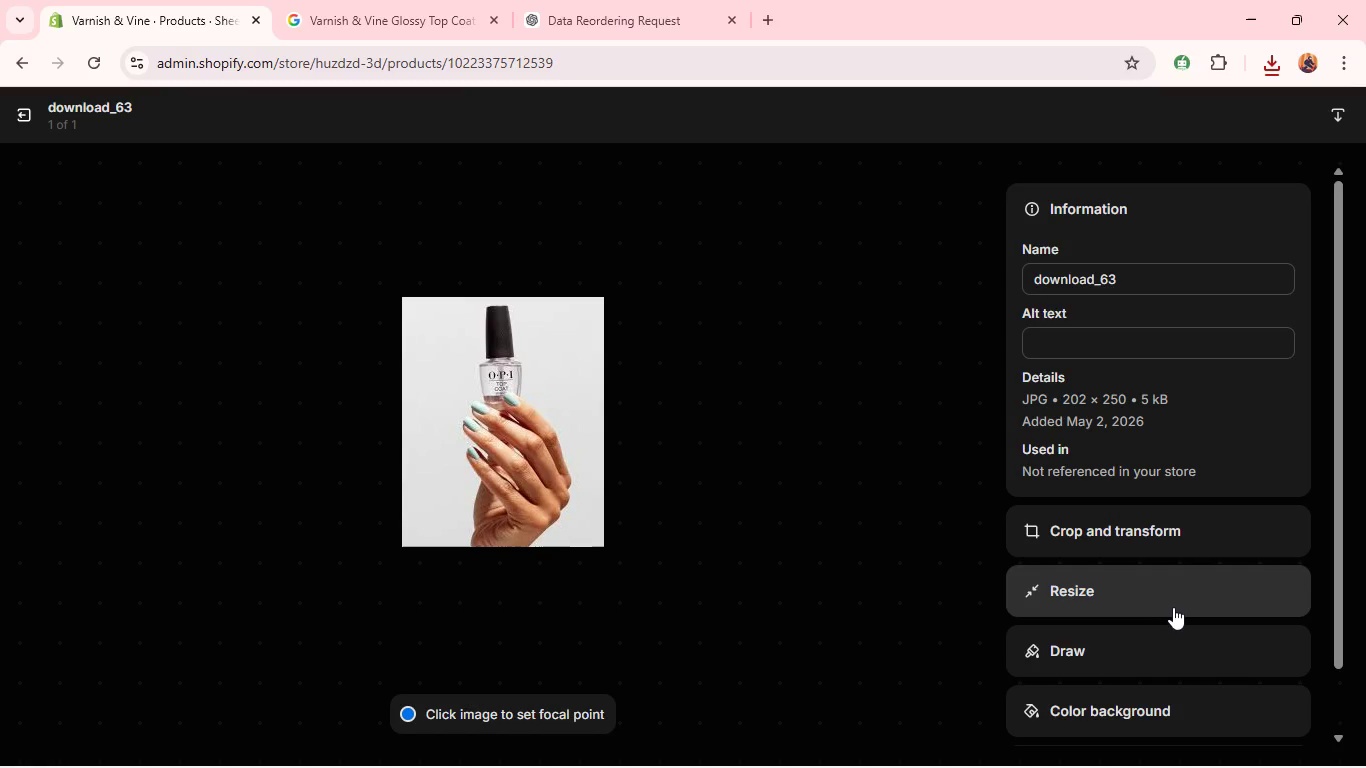 
left_click([1136, 550])
 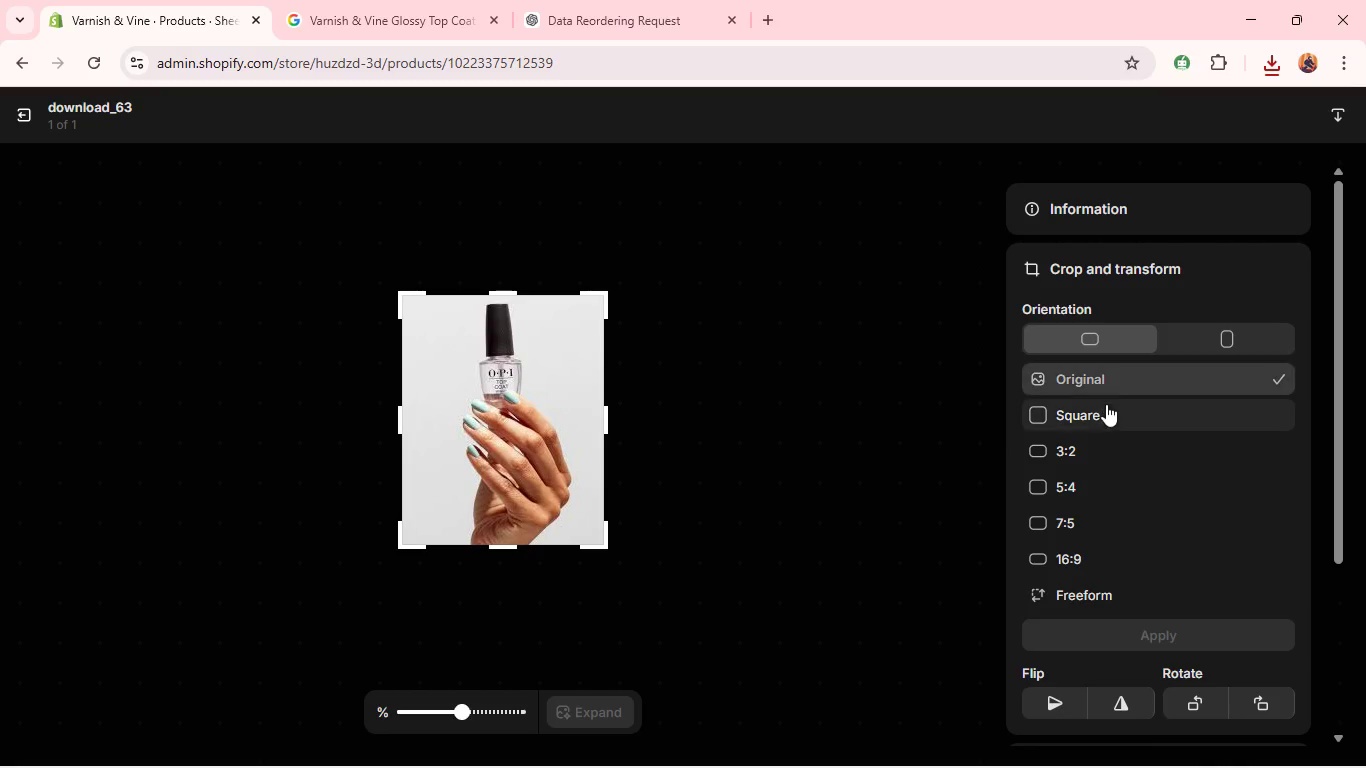 
left_click([1105, 418])
 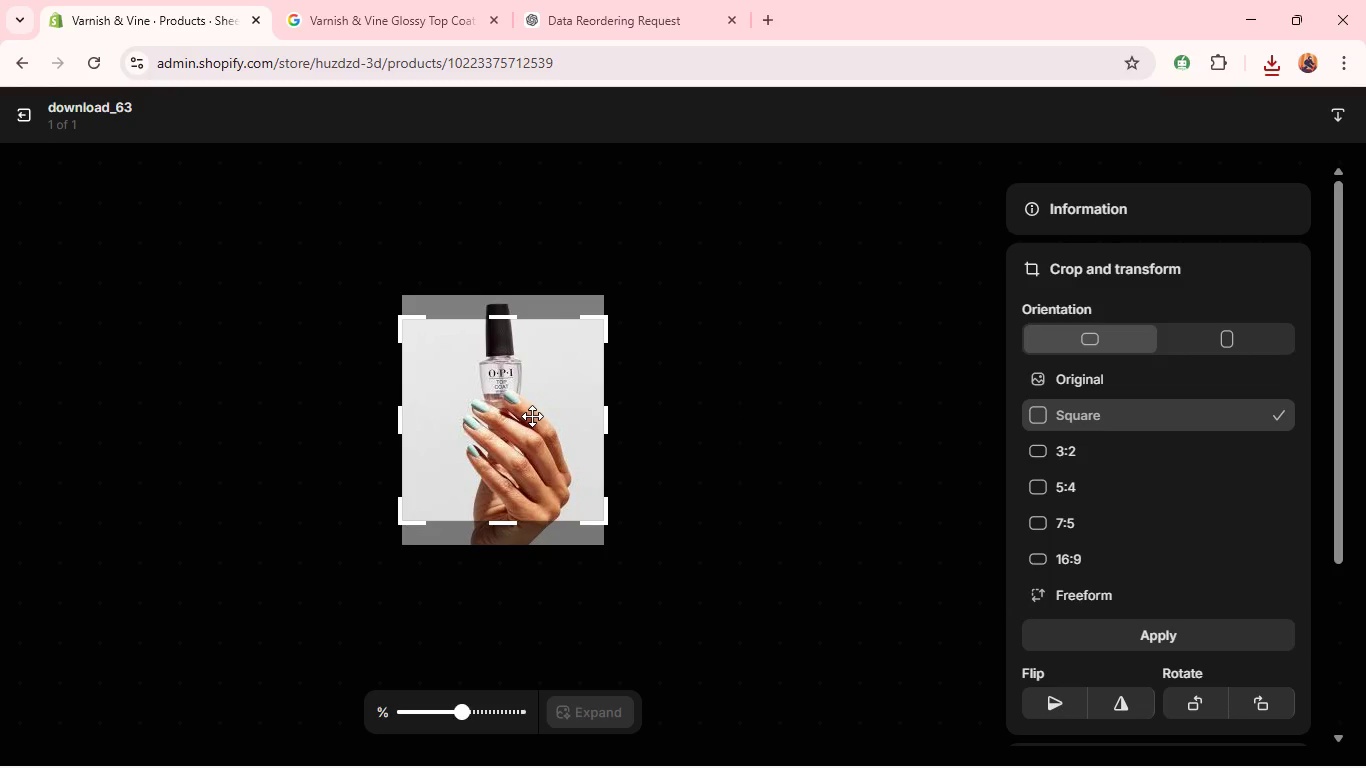 
left_click_drag(start_coordinate=[532, 416], to_coordinate=[533, 384])
 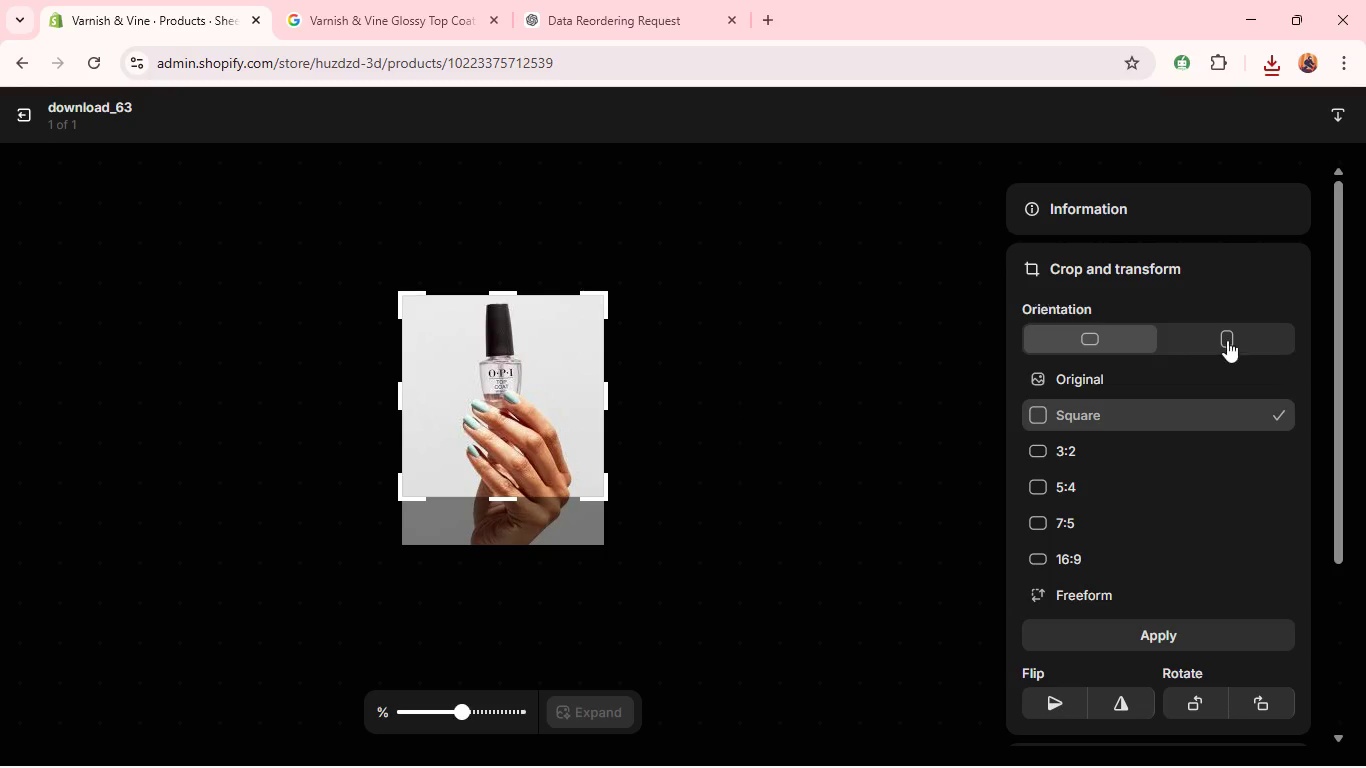 
wait(5.11)
 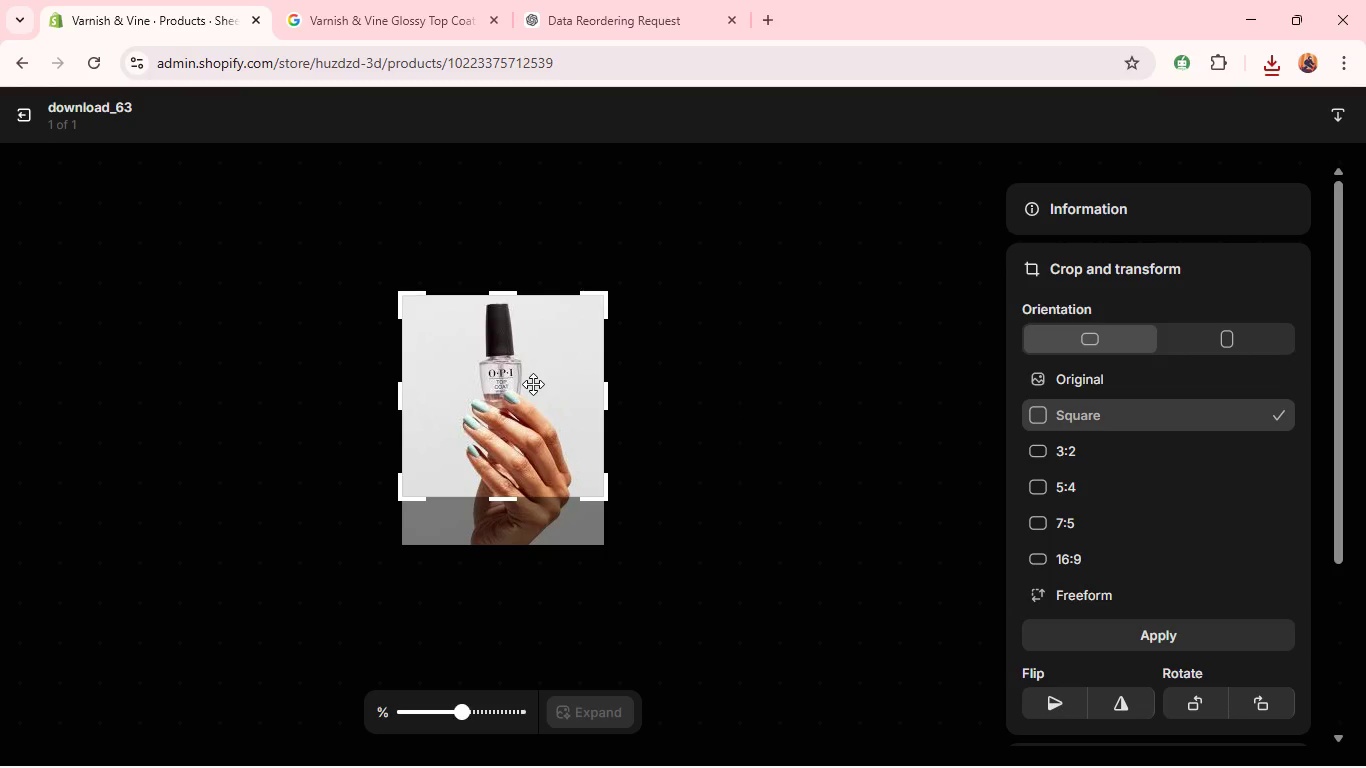 
left_click([1105, 637])
 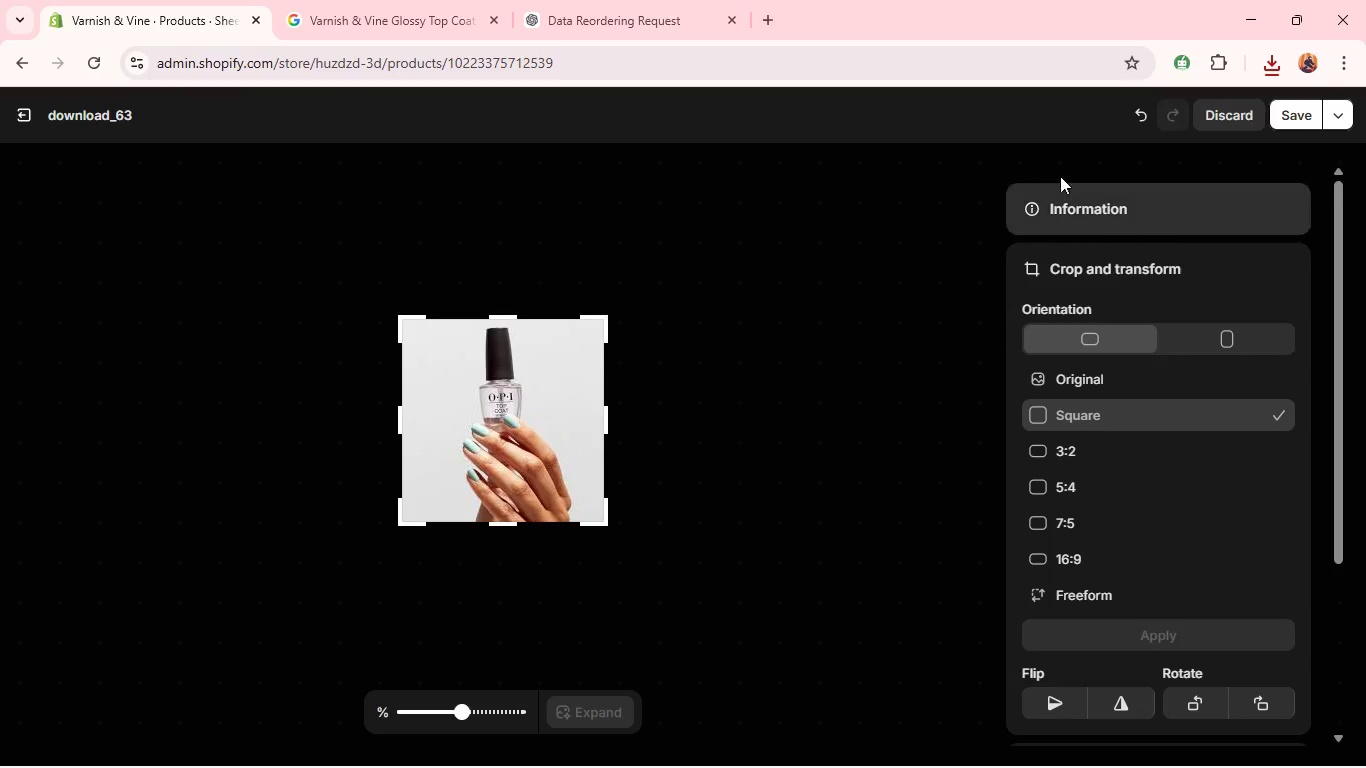 
left_click([1149, 221])
 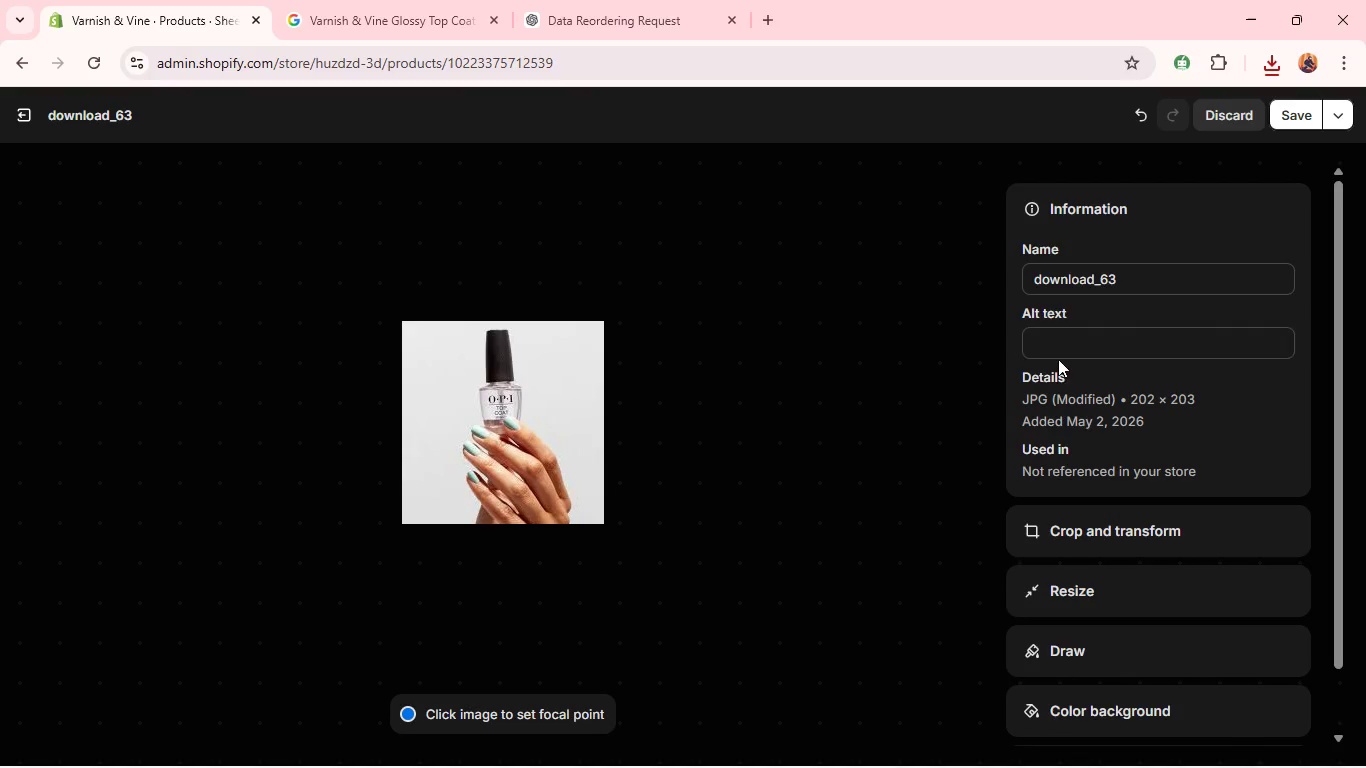 
left_click([1058, 355])
 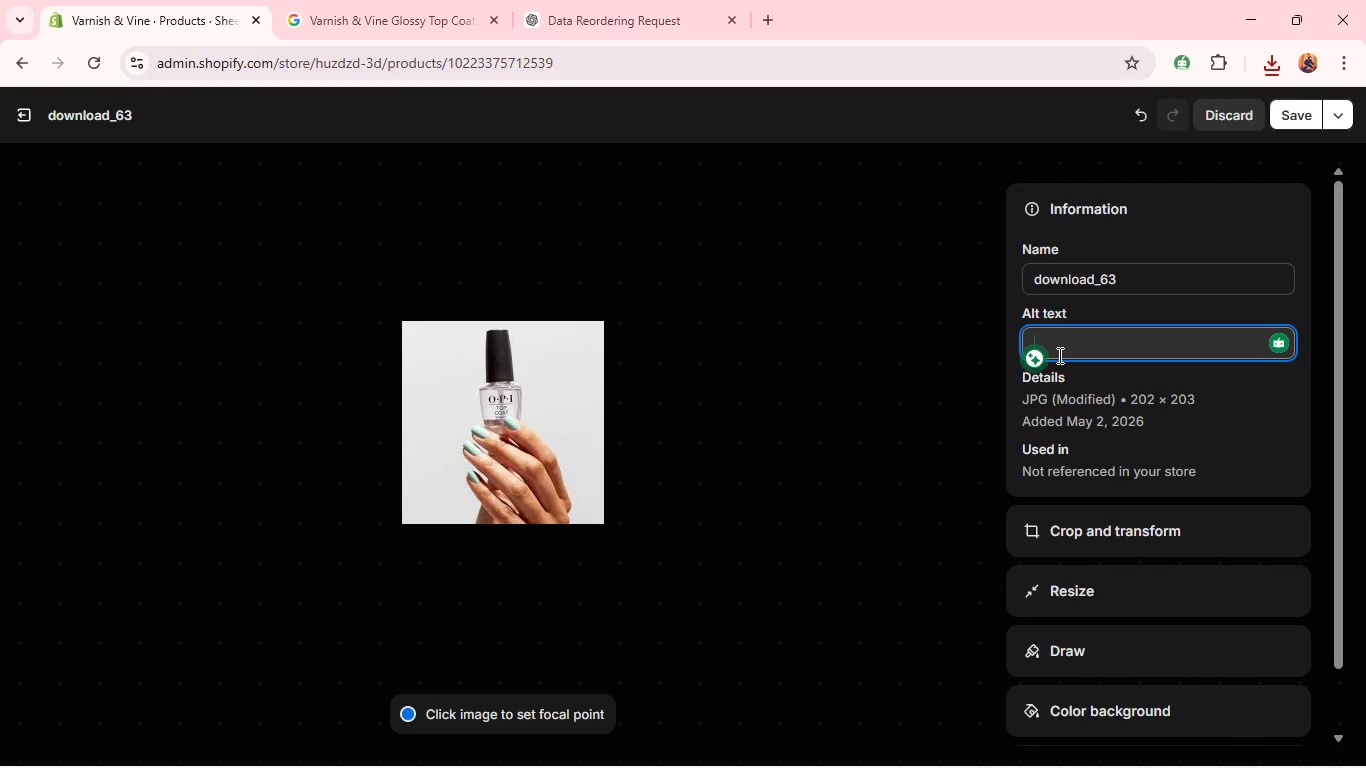 
type(Varnish & v)
key(Backspace)
type(Vine Glossy Y)
key(Backspace)
type(R)
key(Backspace)
type(Top Coat Gel - clear high shine top coat )
 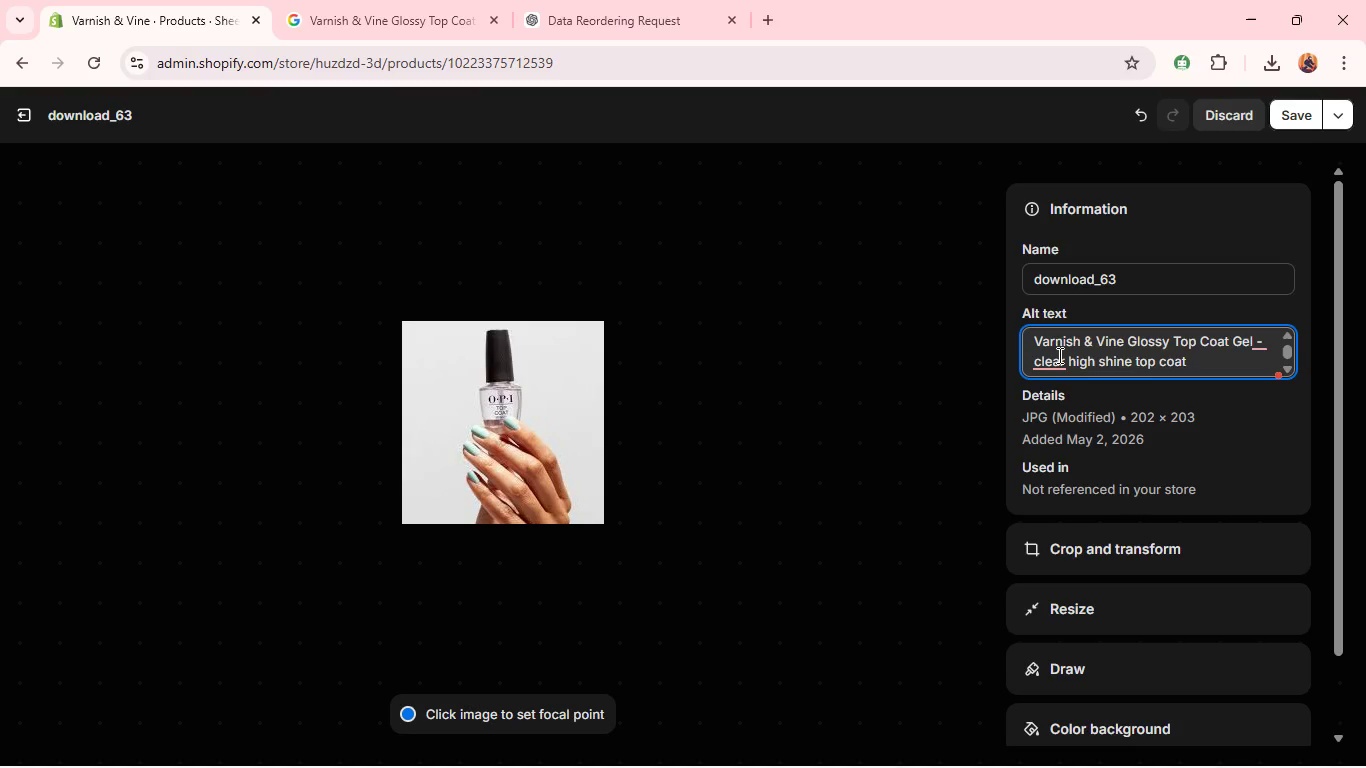 
left_click([1041, 368])
 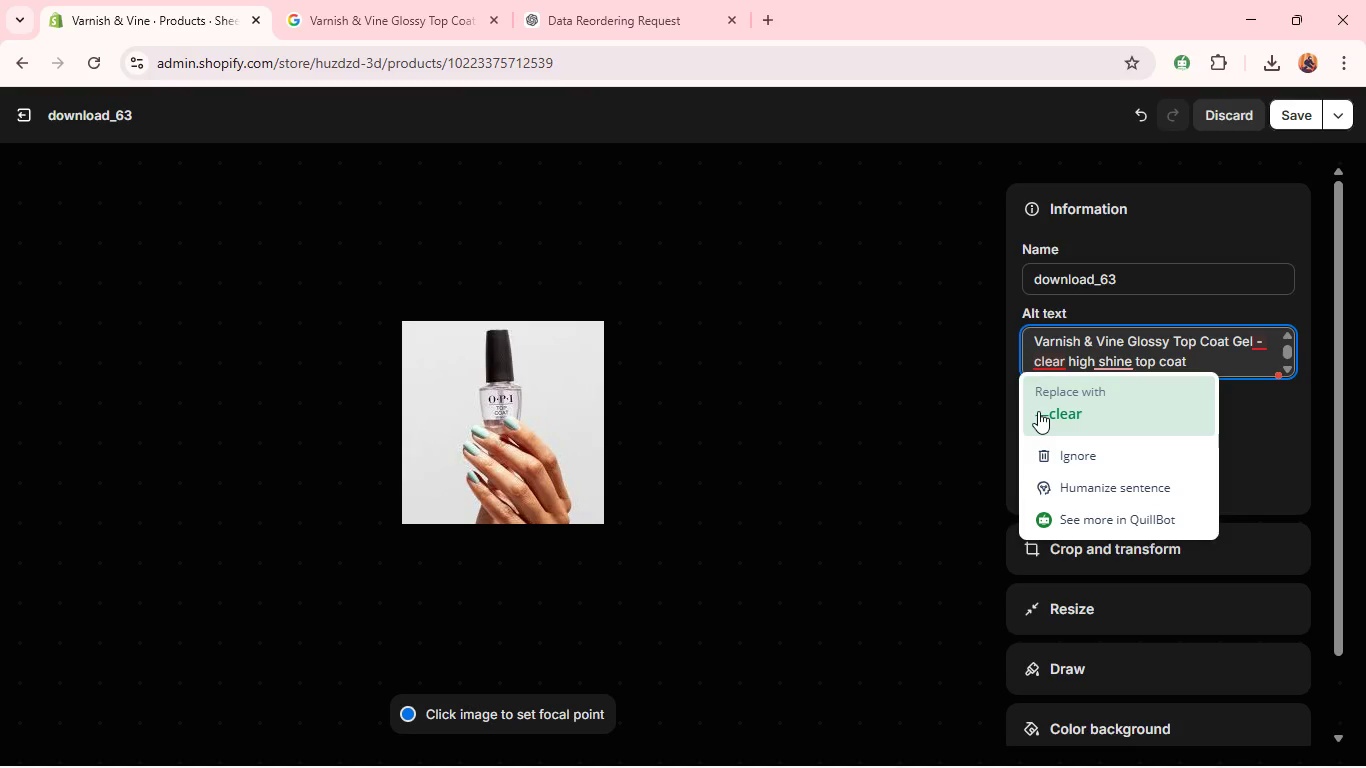 
left_click([1038, 411])
 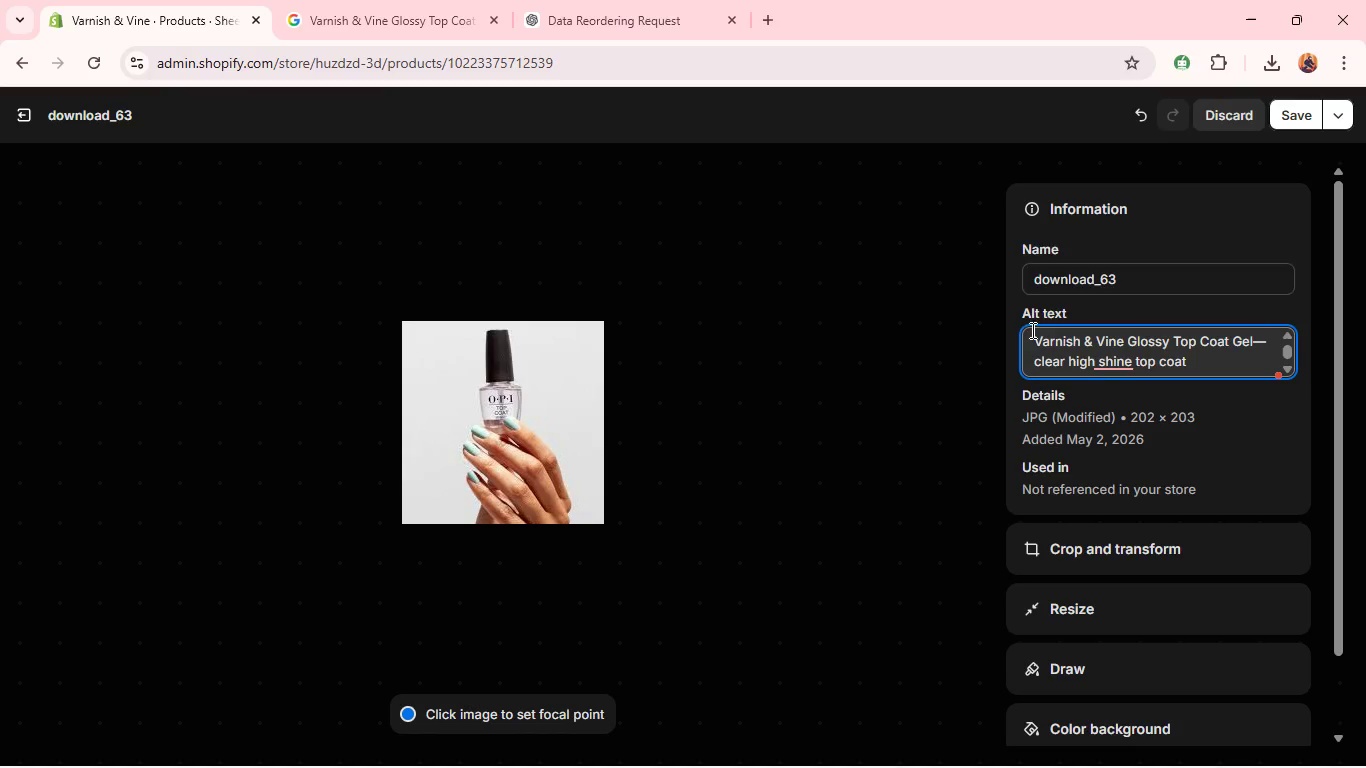 
mouse_move([1109, 397])
 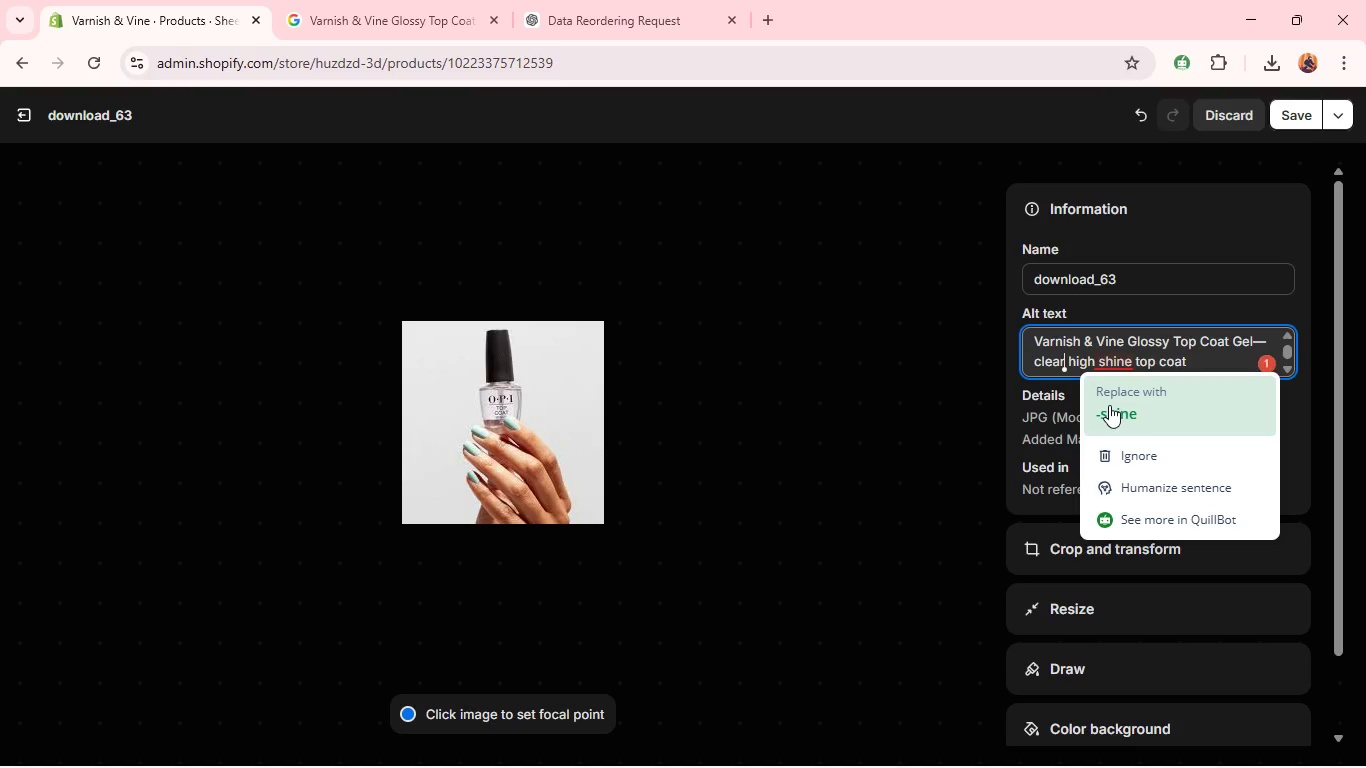 
left_click([1109, 405])
 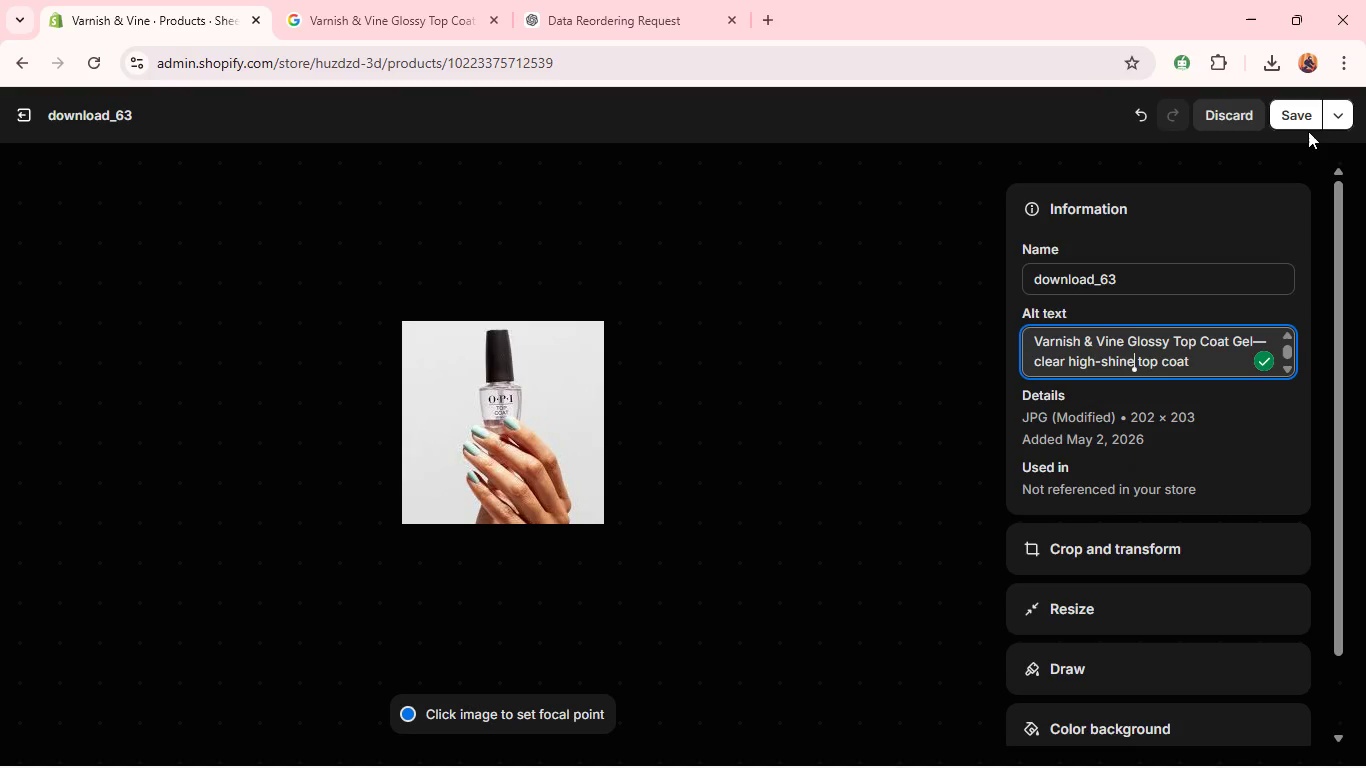 
left_click([1298, 117])
 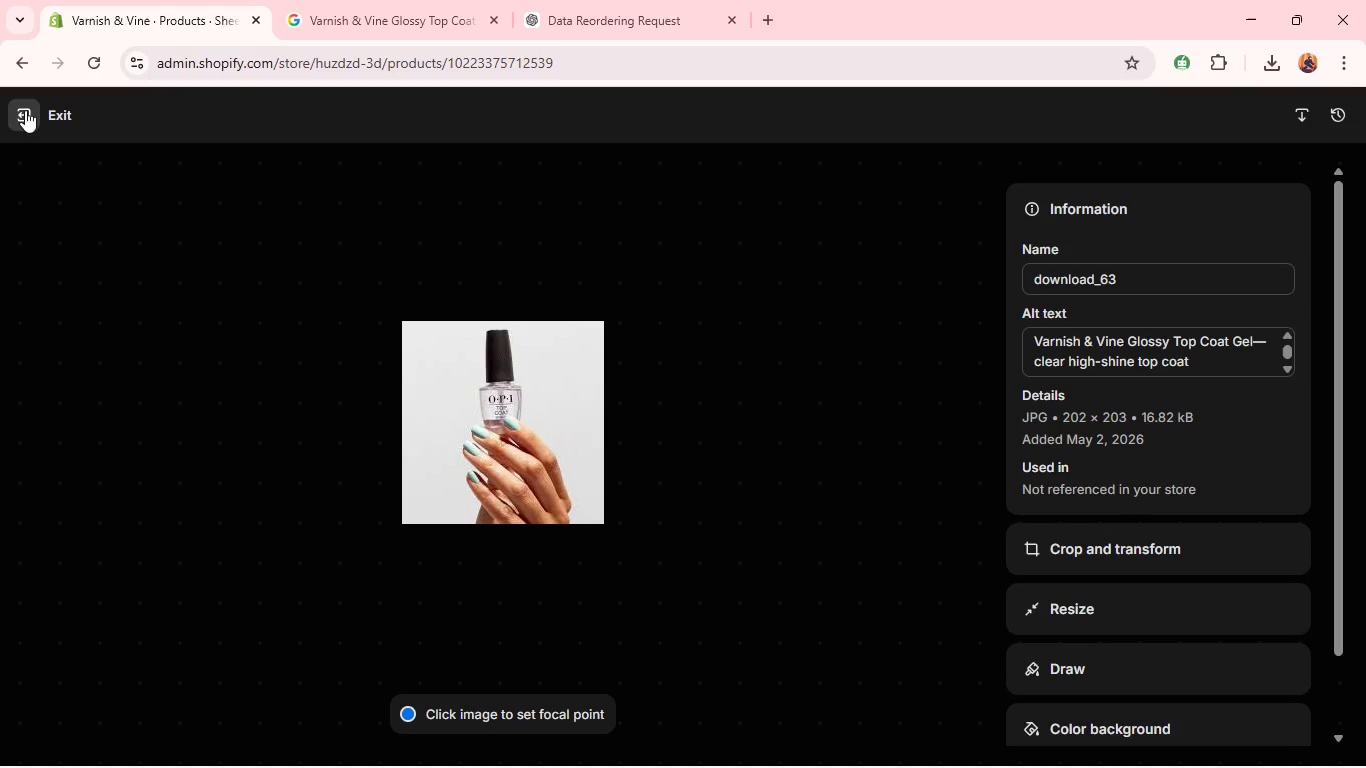 
wait(13.0)
 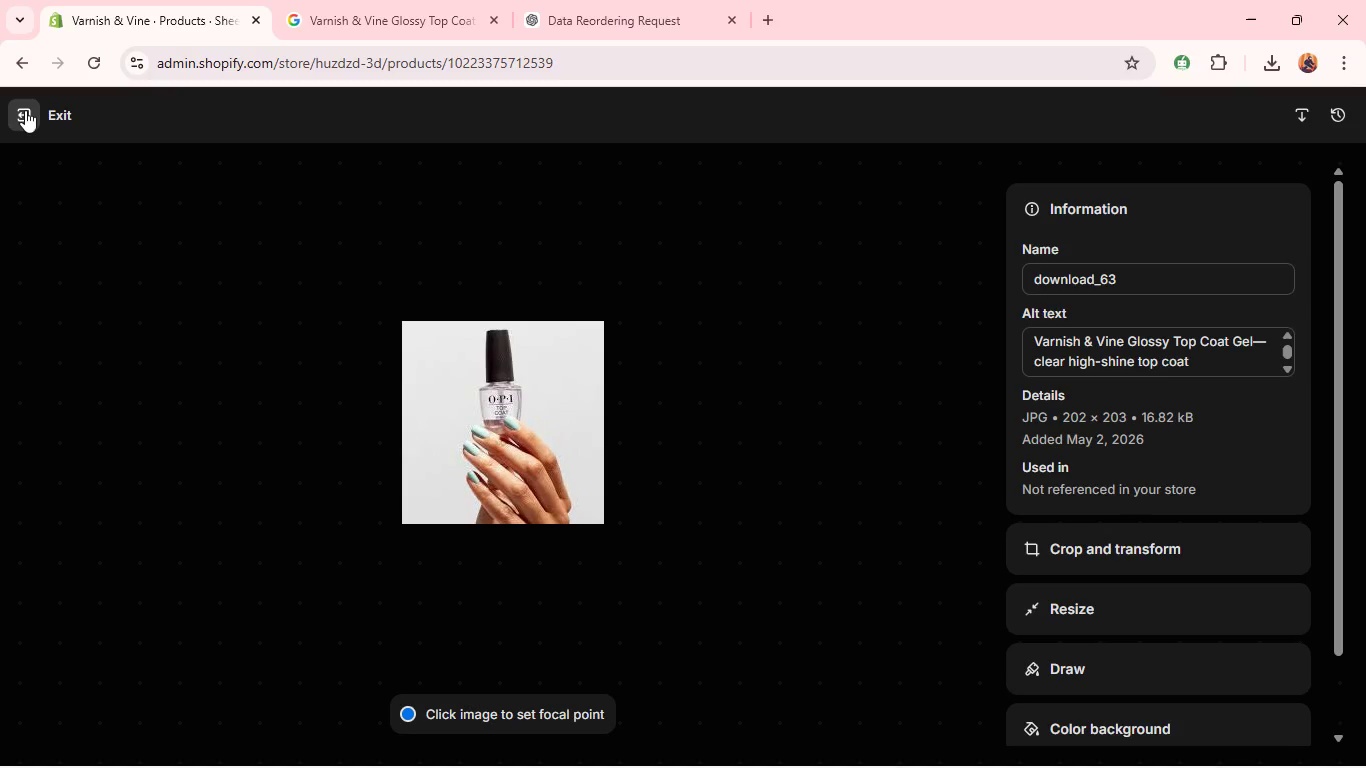 
left_click([25, 110])
 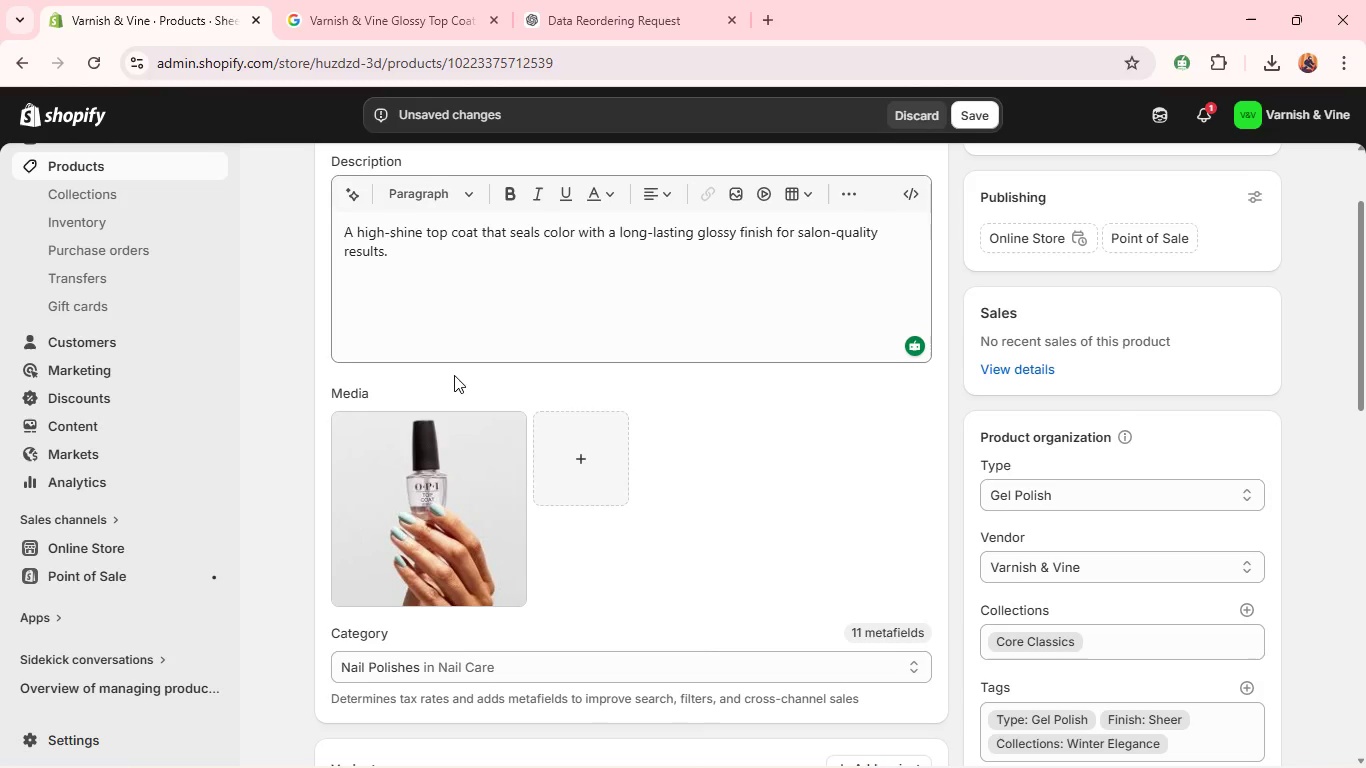 
mouse_move([773, 289])
 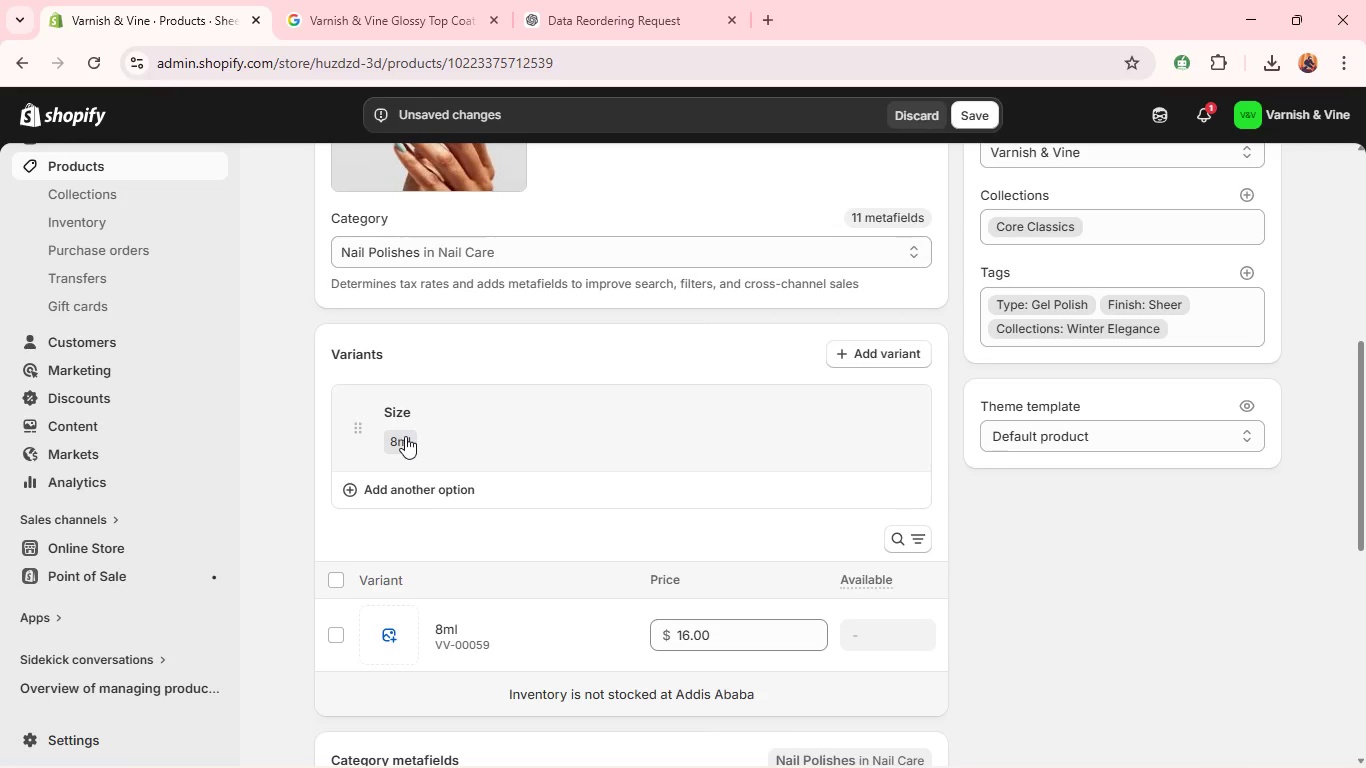 
left_click([405, 436])
 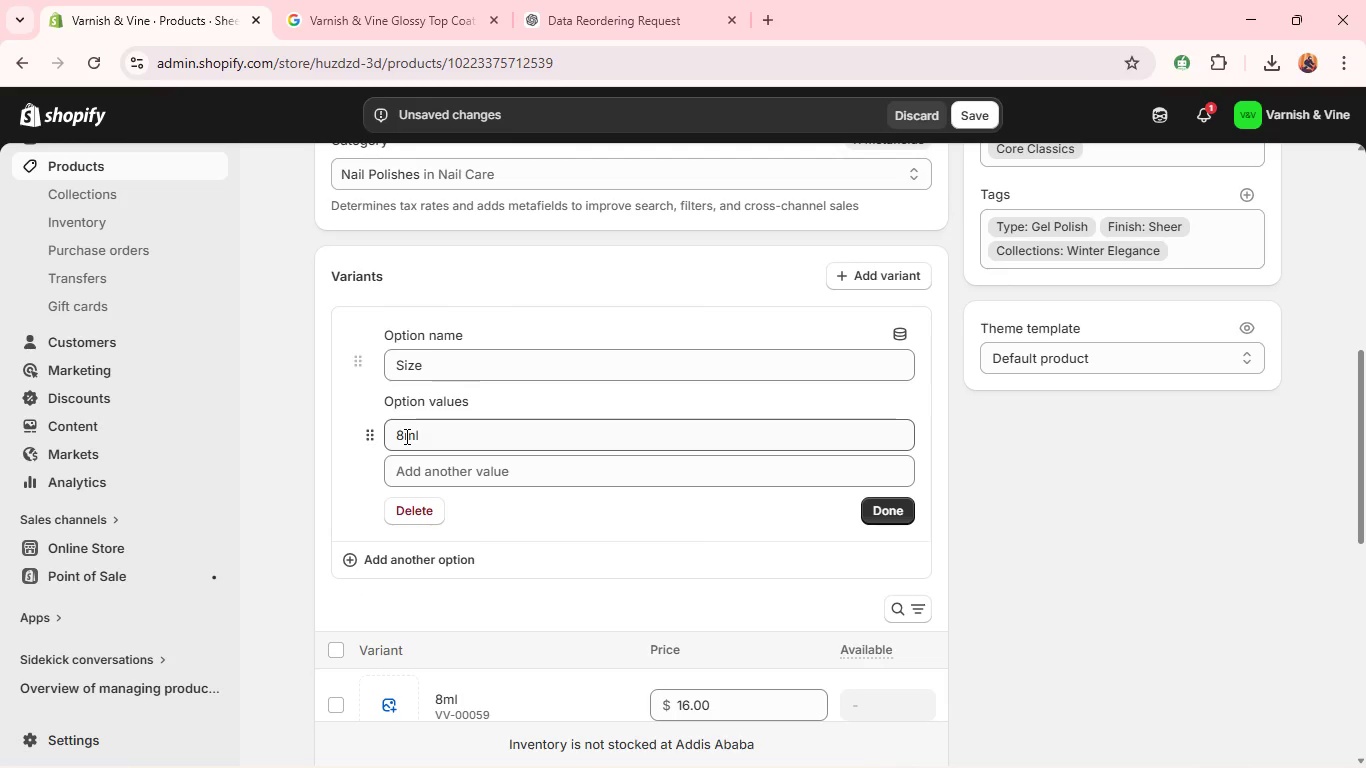 
left_click([405, 436])
 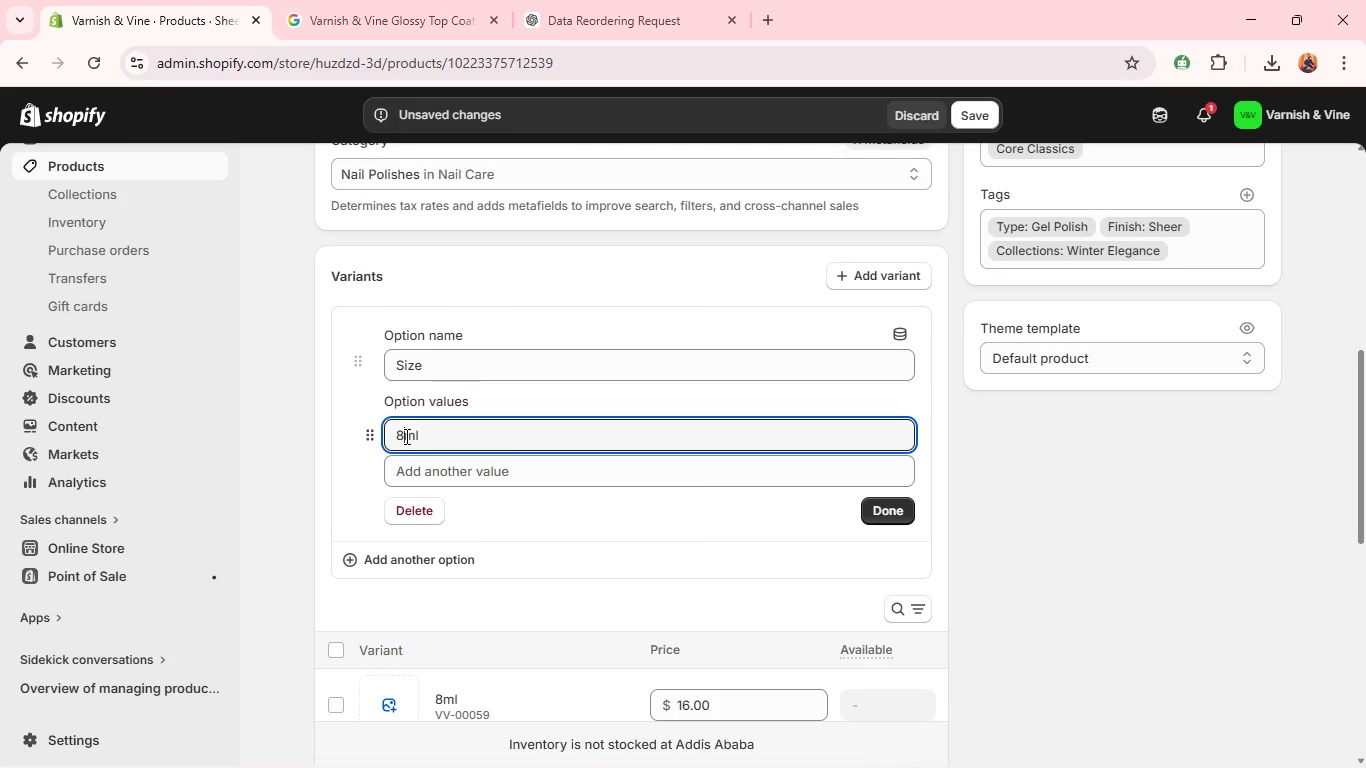 
key(Backspace)
type(16)
 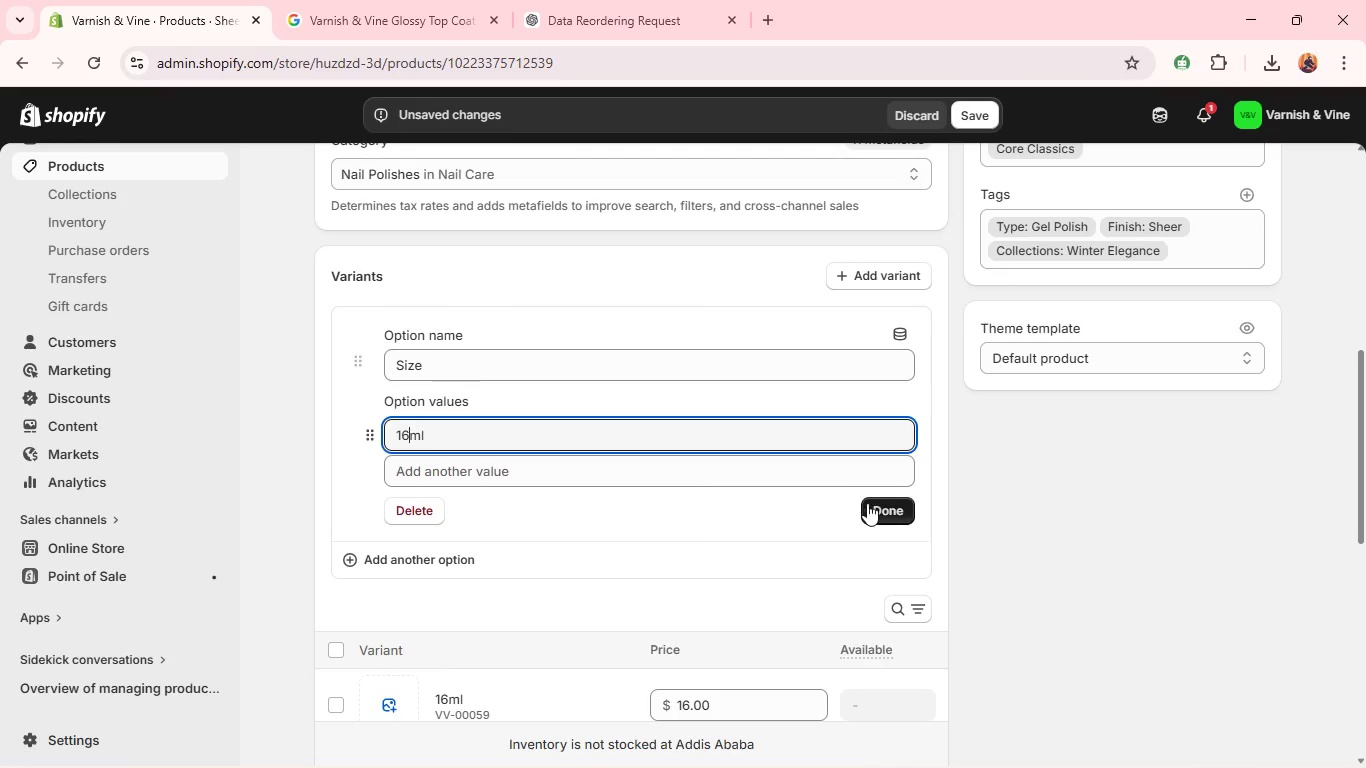 
left_click([885, 506])
 